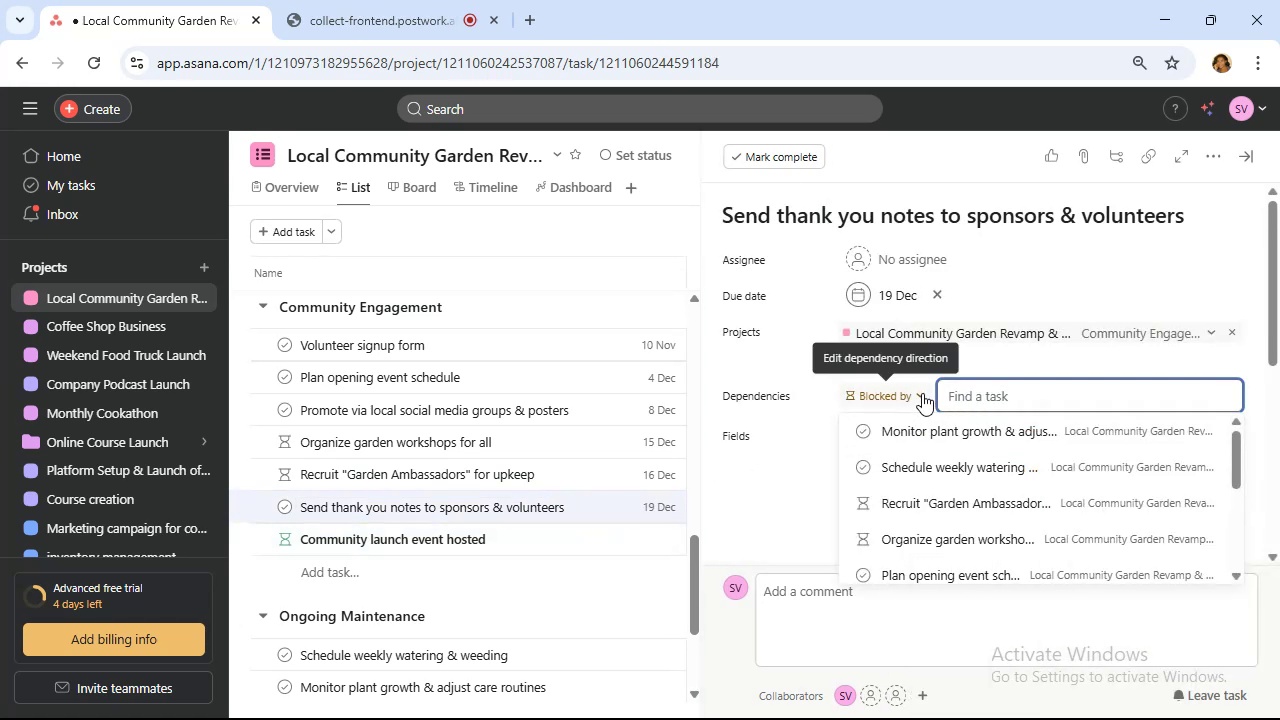 
type(comm)
 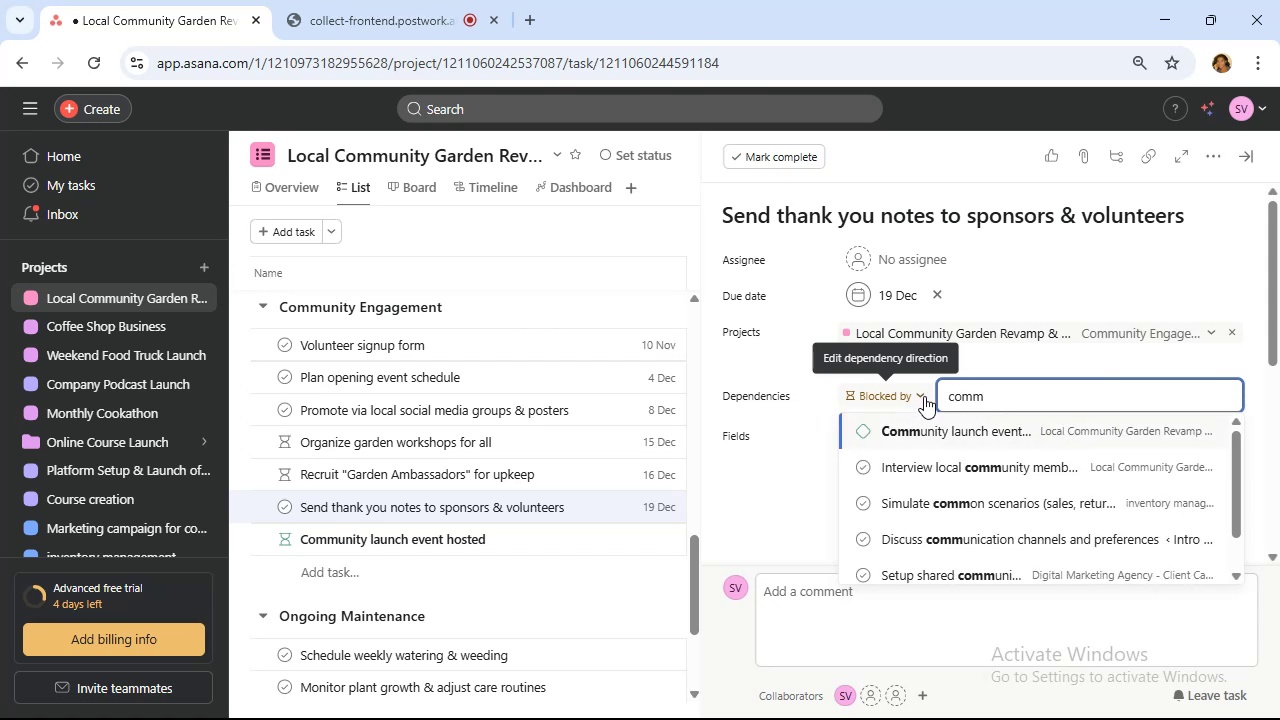 
left_click([936, 435])
 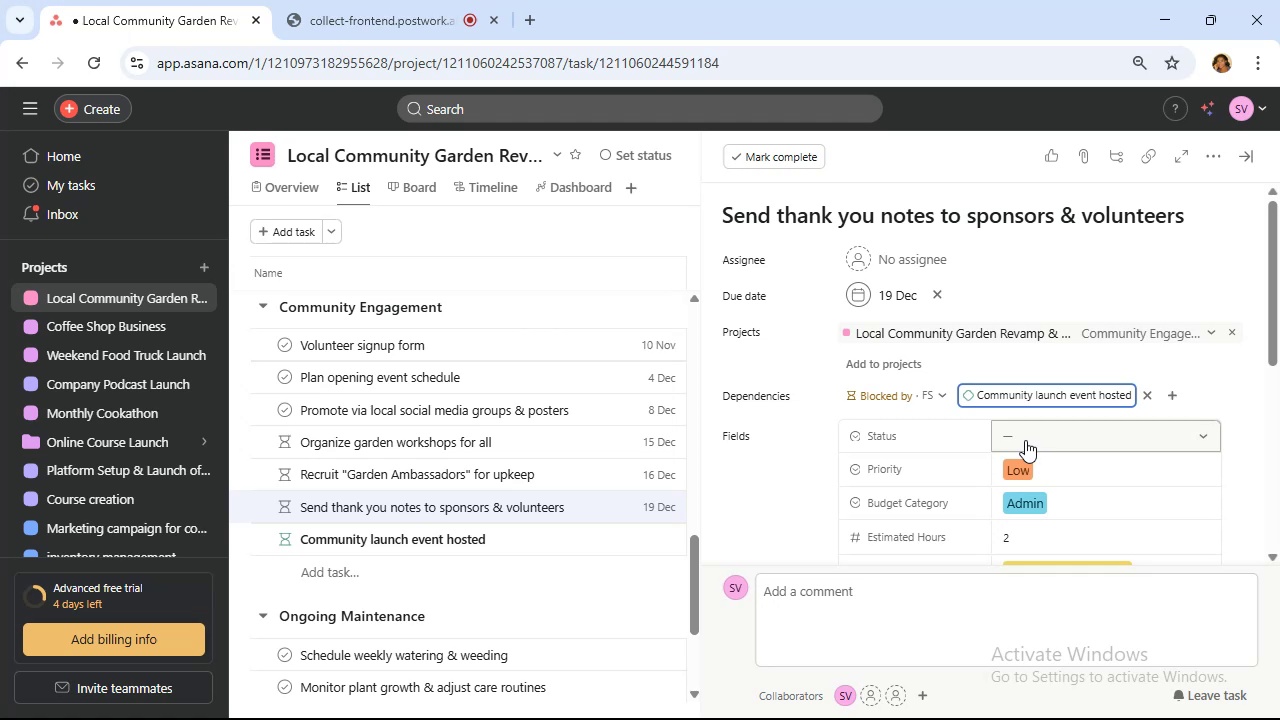 
wait(11.17)
 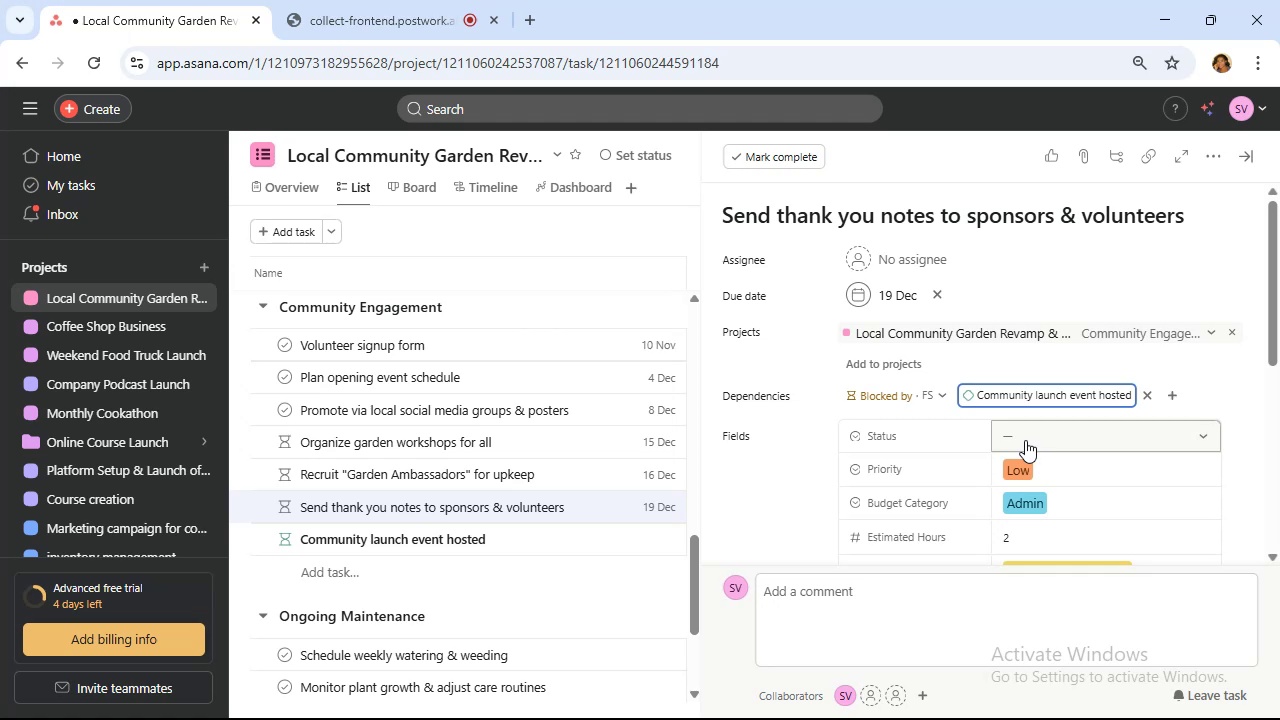 
scroll: coordinate [540, 490], scroll_direction: down, amount: 1.0
 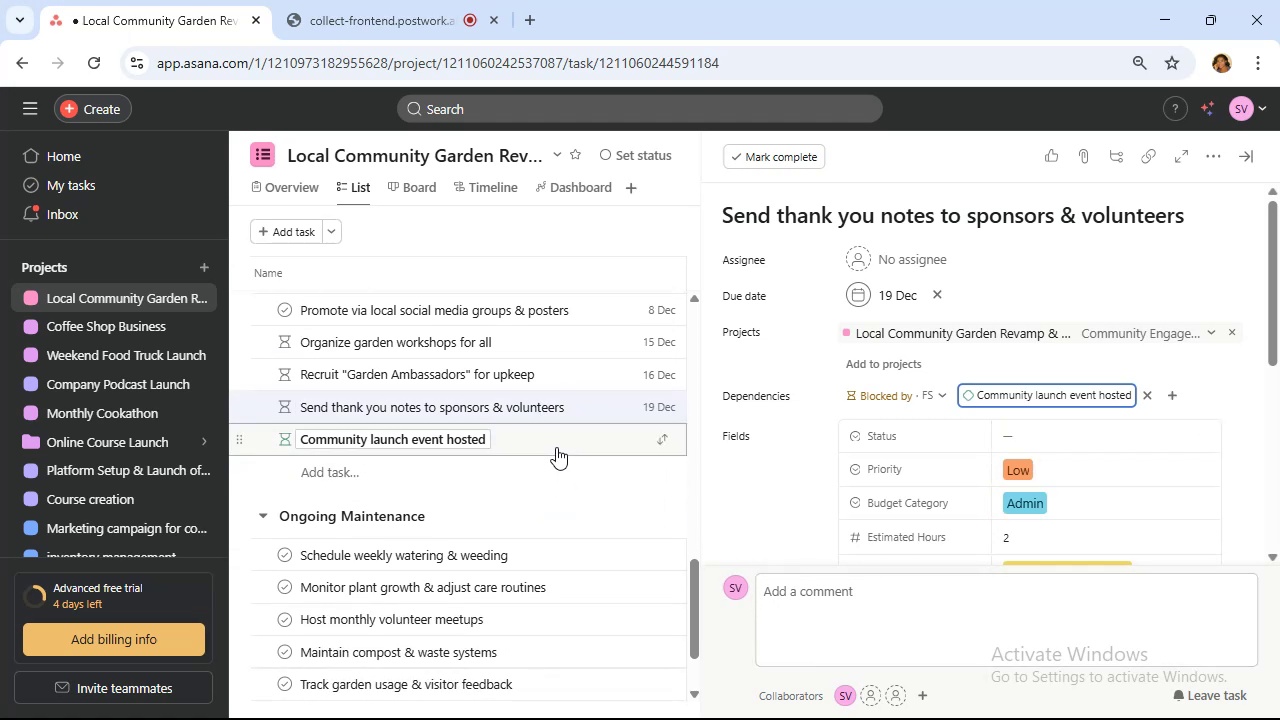 
left_click([556, 446])
 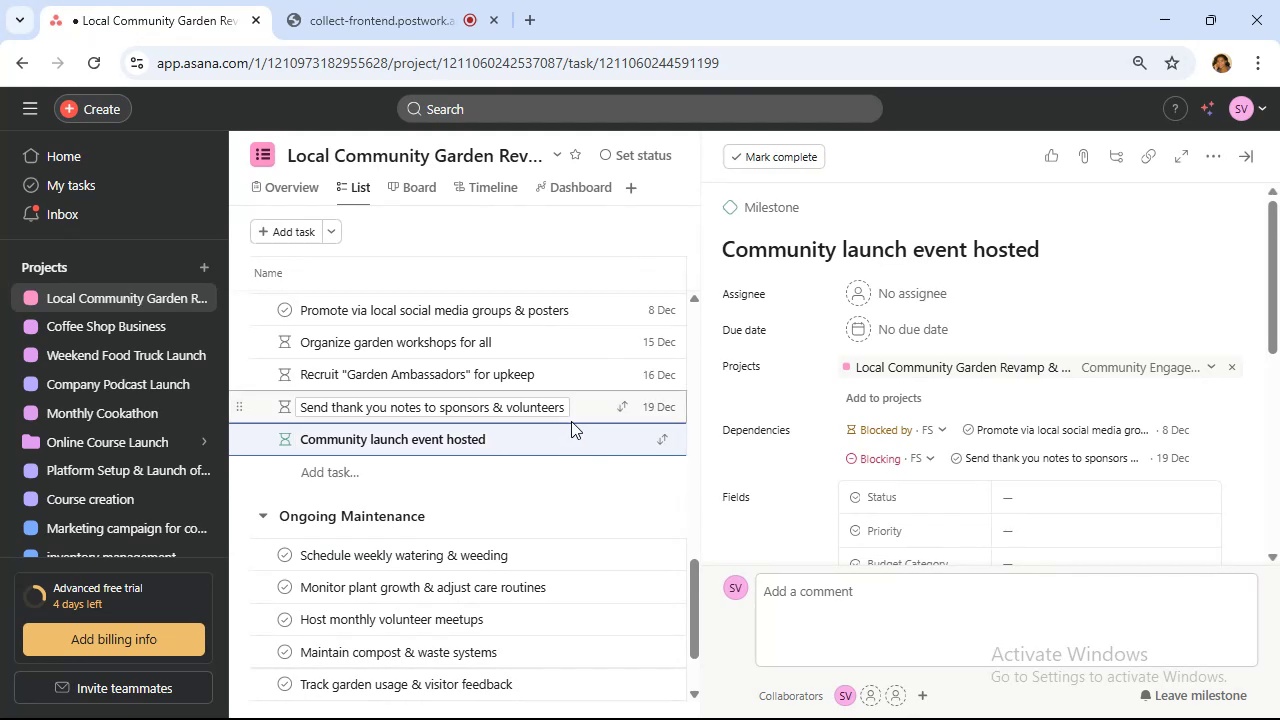 
wait(7.27)
 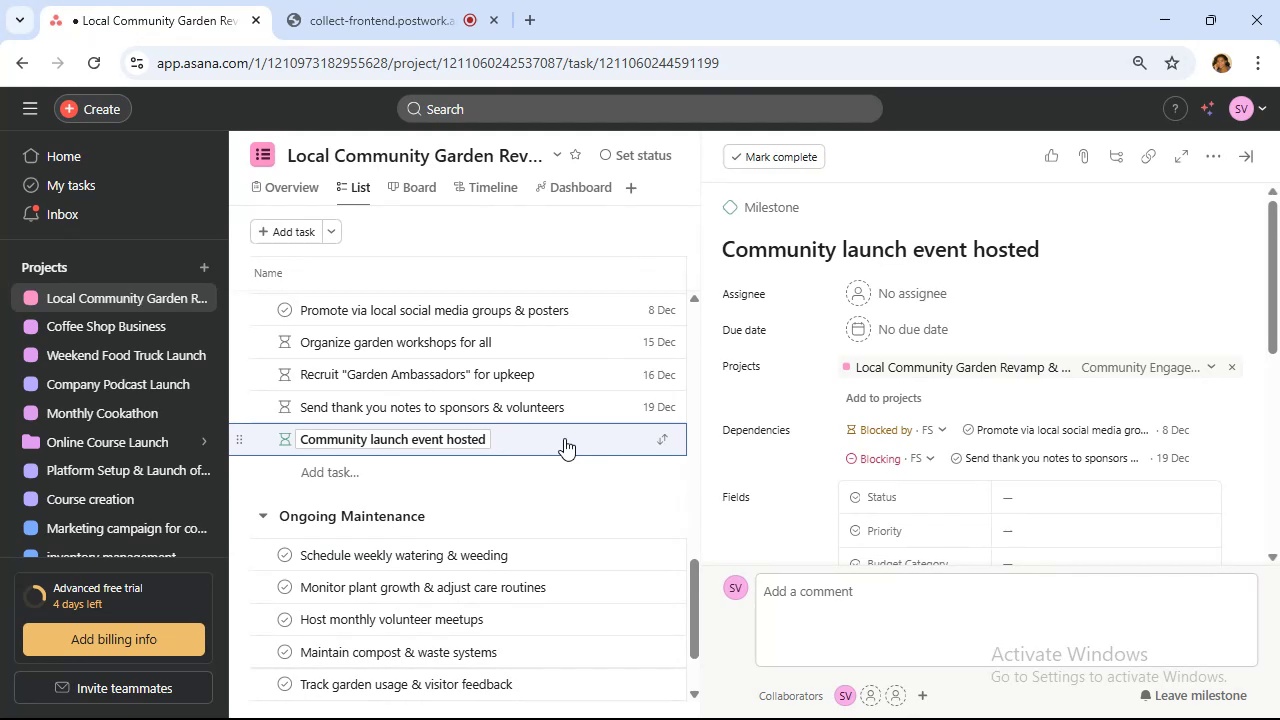 
left_click([884, 330])
 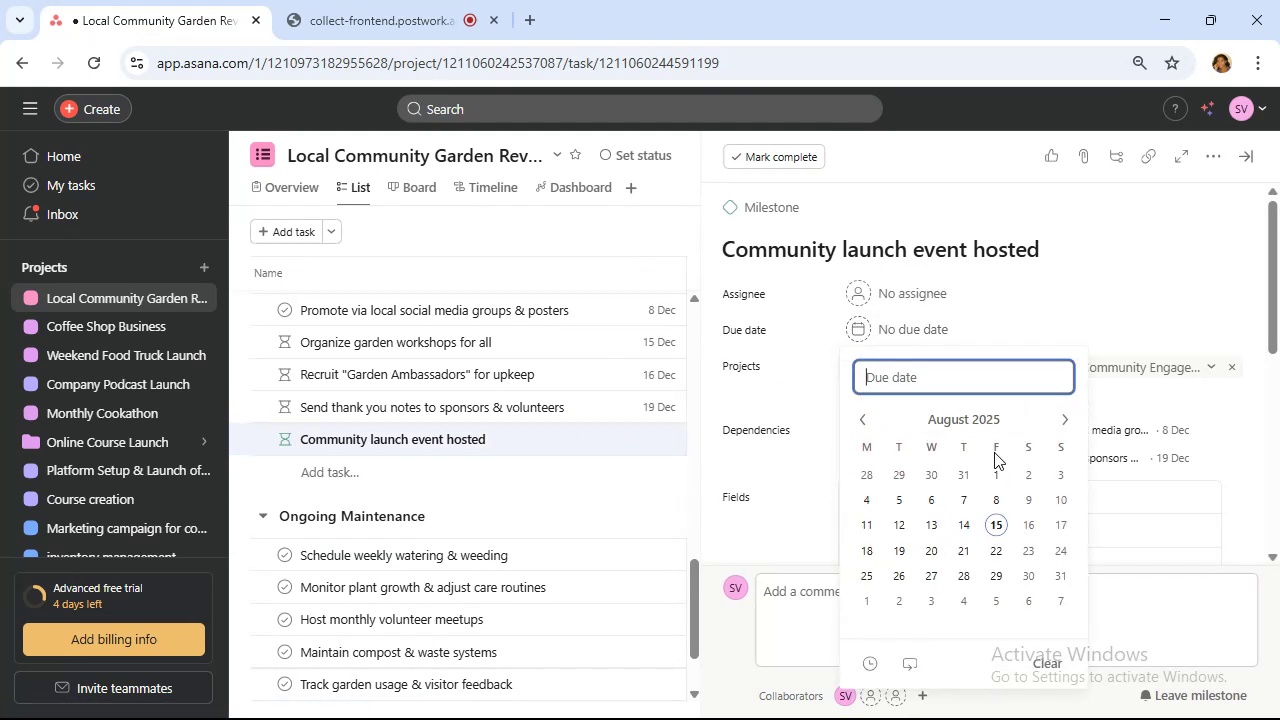 
left_click([982, 425])
 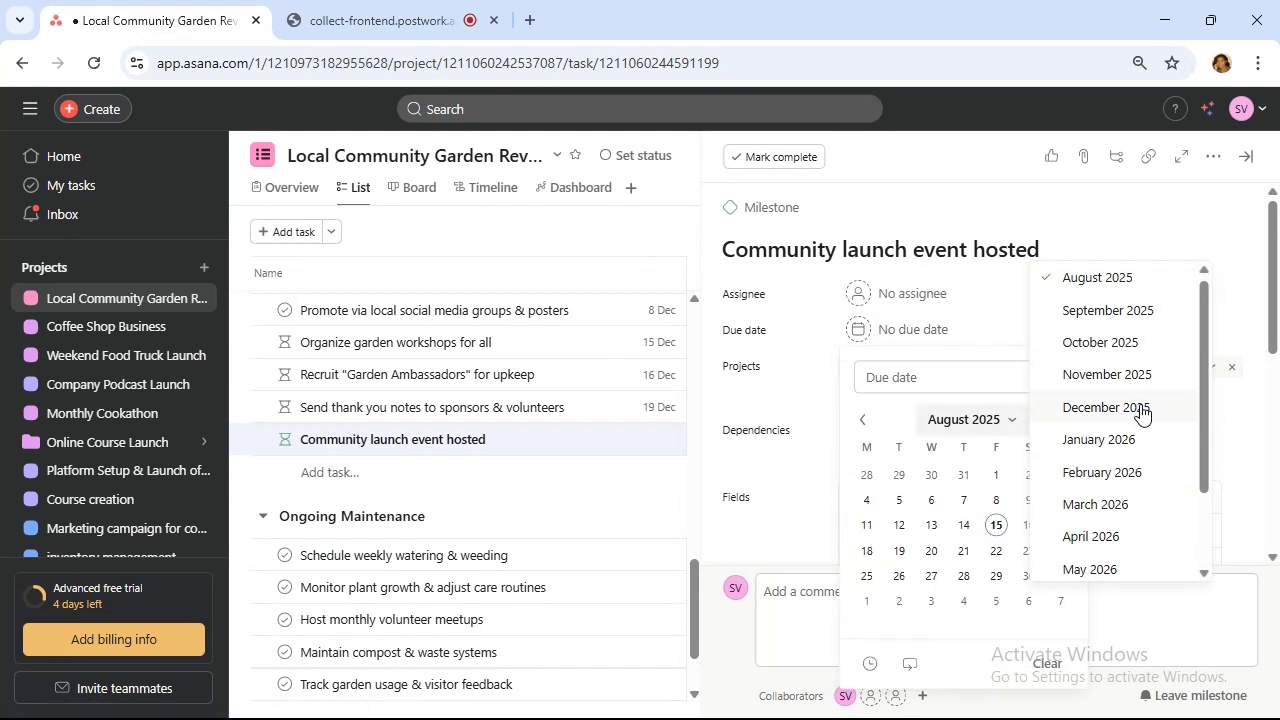 
left_click([1140, 408])
 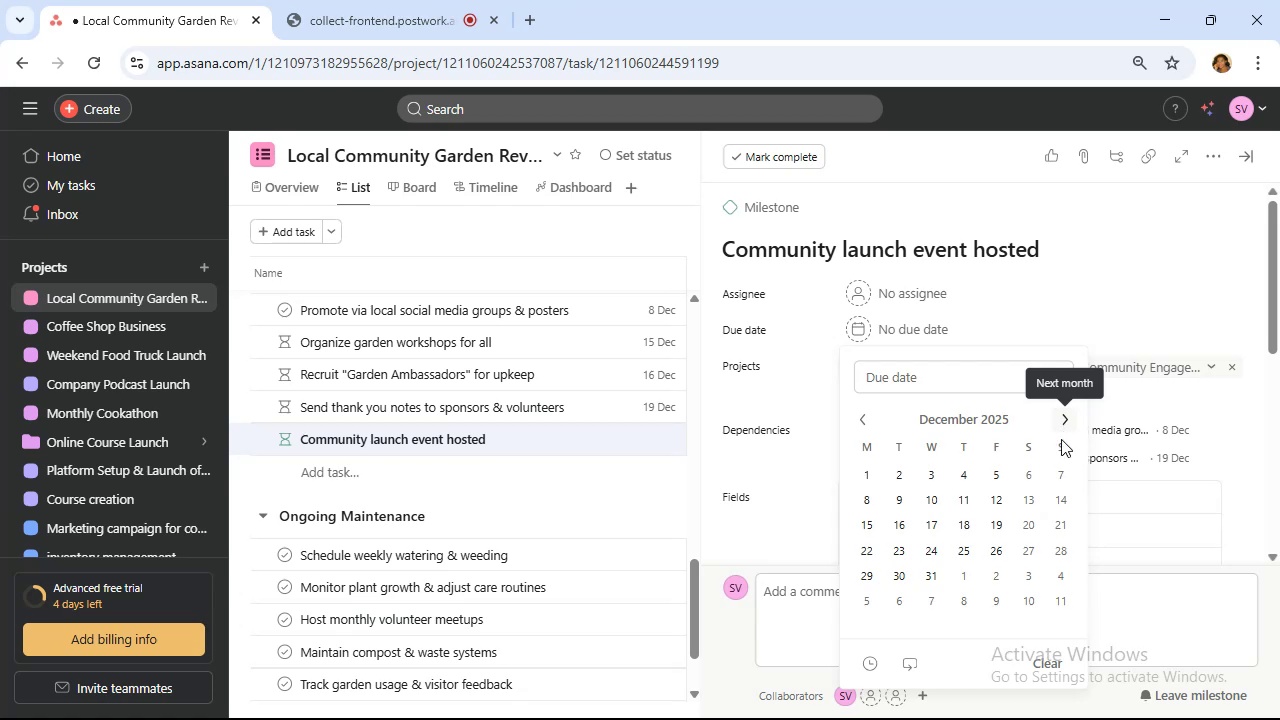 
wait(25.46)
 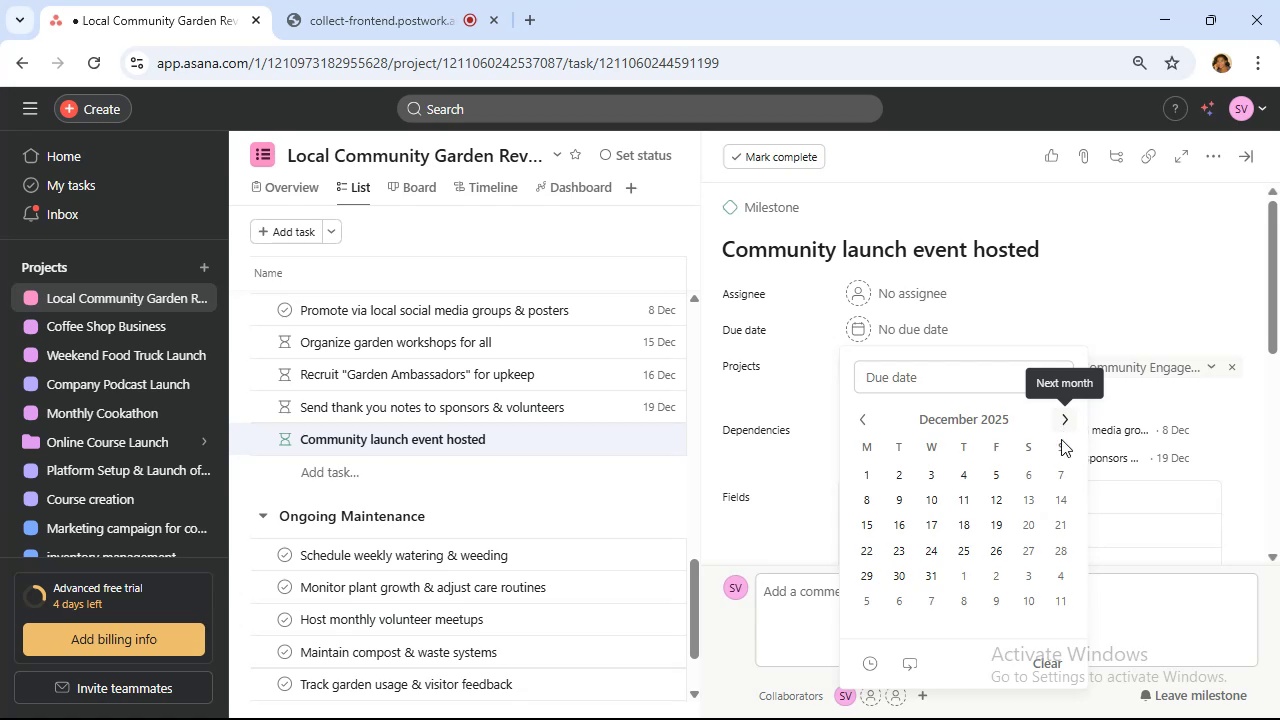 
left_click([998, 525])
 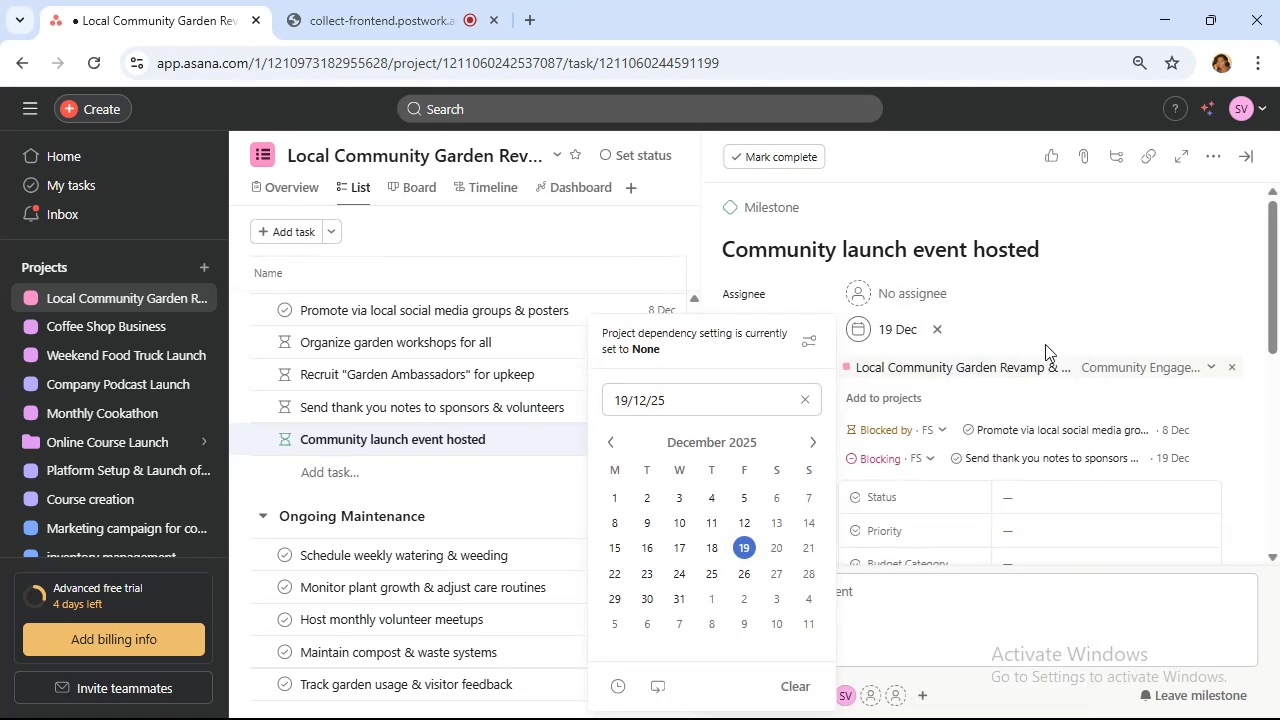 
left_click([1114, 318])
 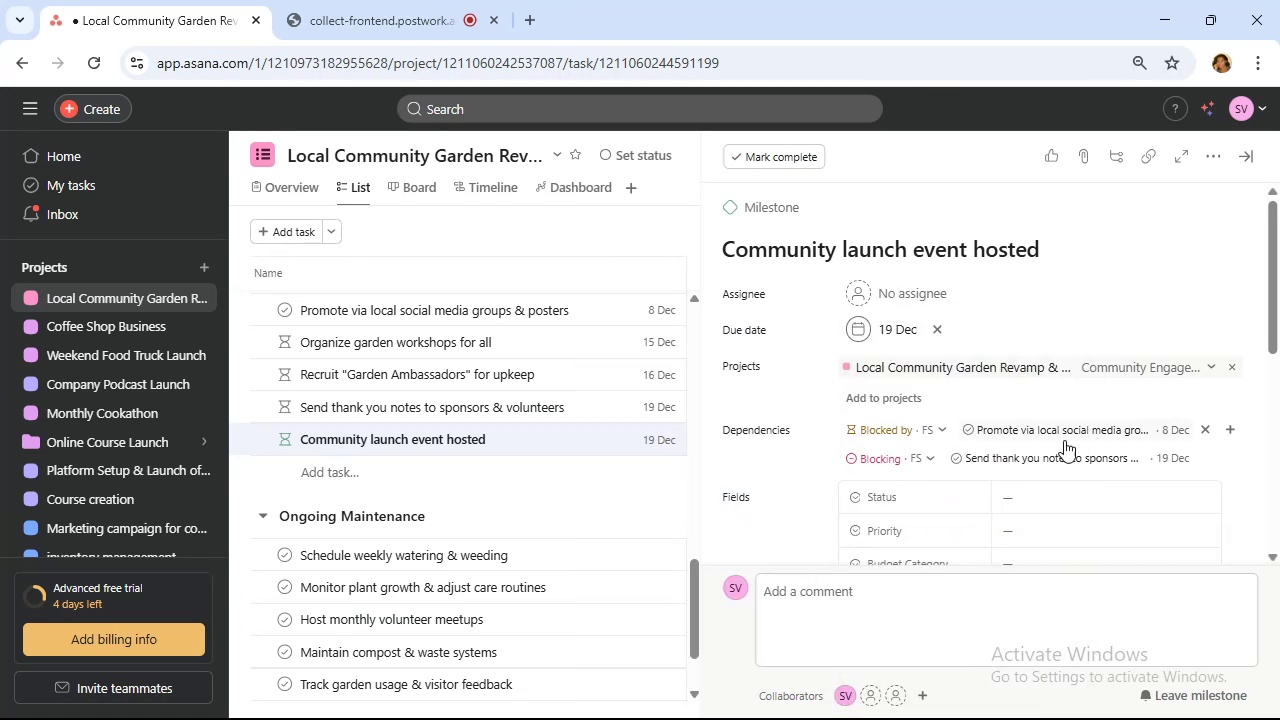 
scroll: coordinate [1061, 447], scroll_direction: down, amount: 1.0
 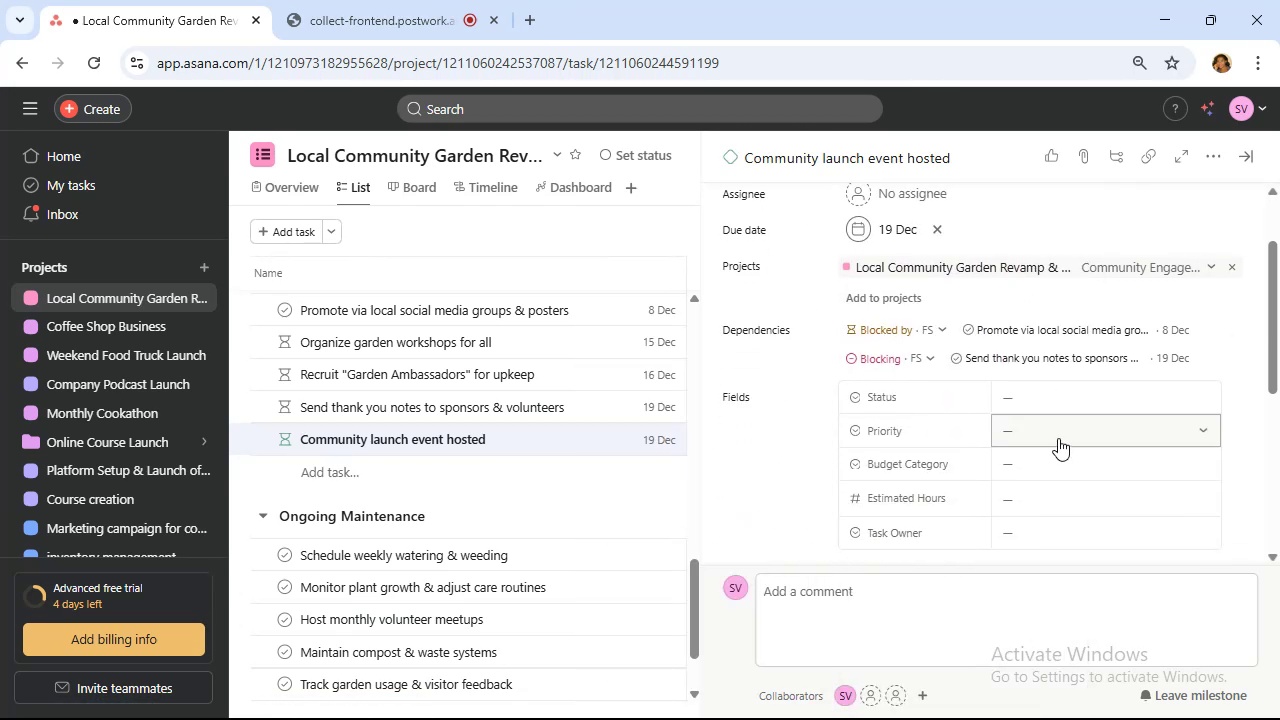 
left_click([1058, 438])
 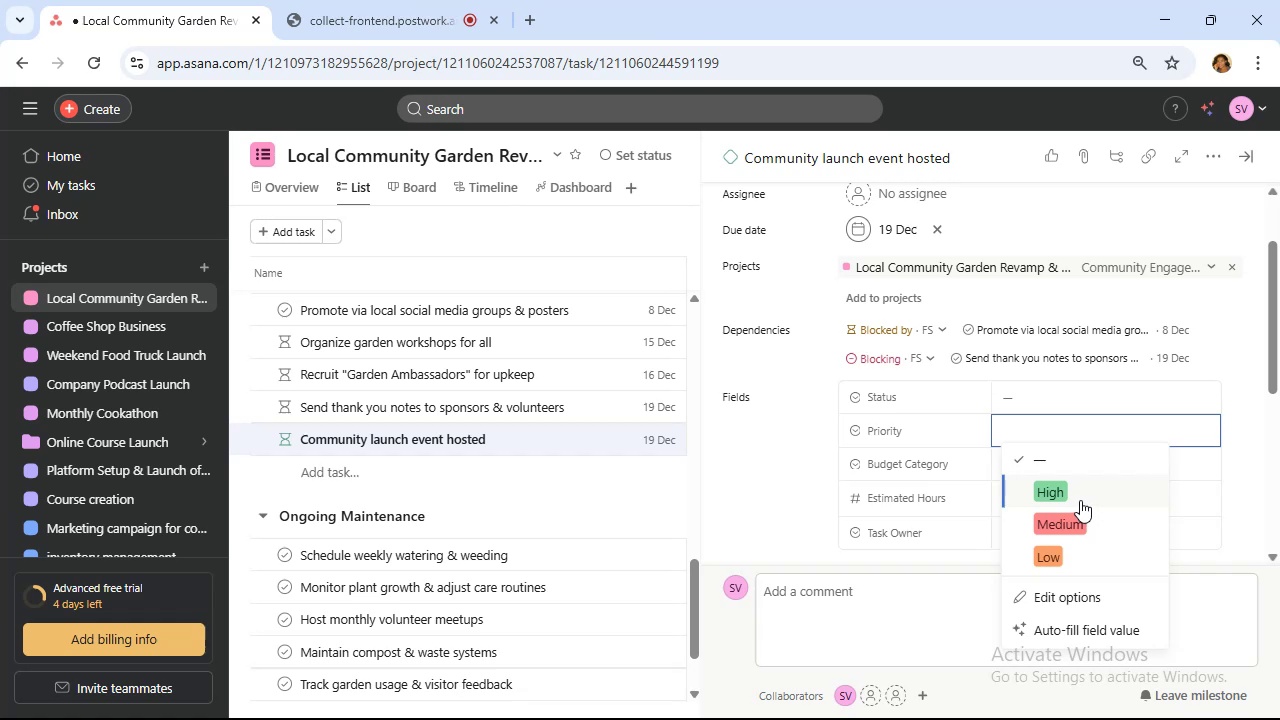 
left_click([1076, 494])
 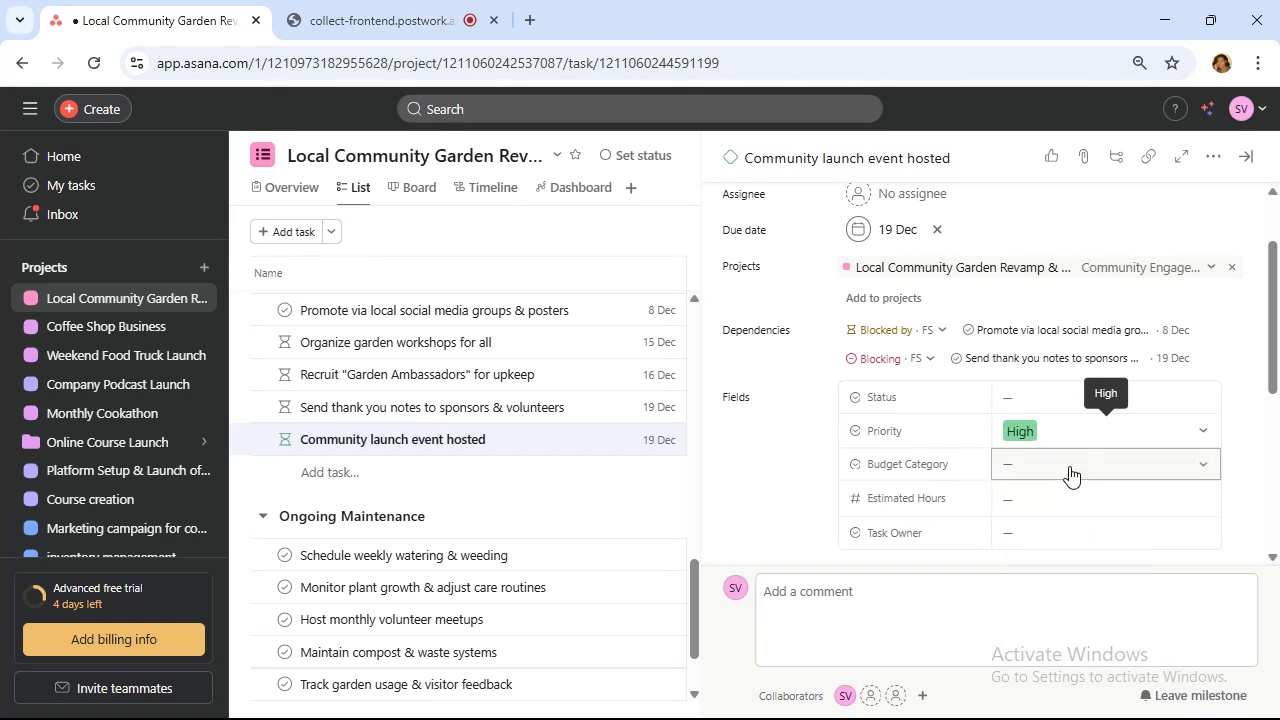 
left_click([1069, 466])
 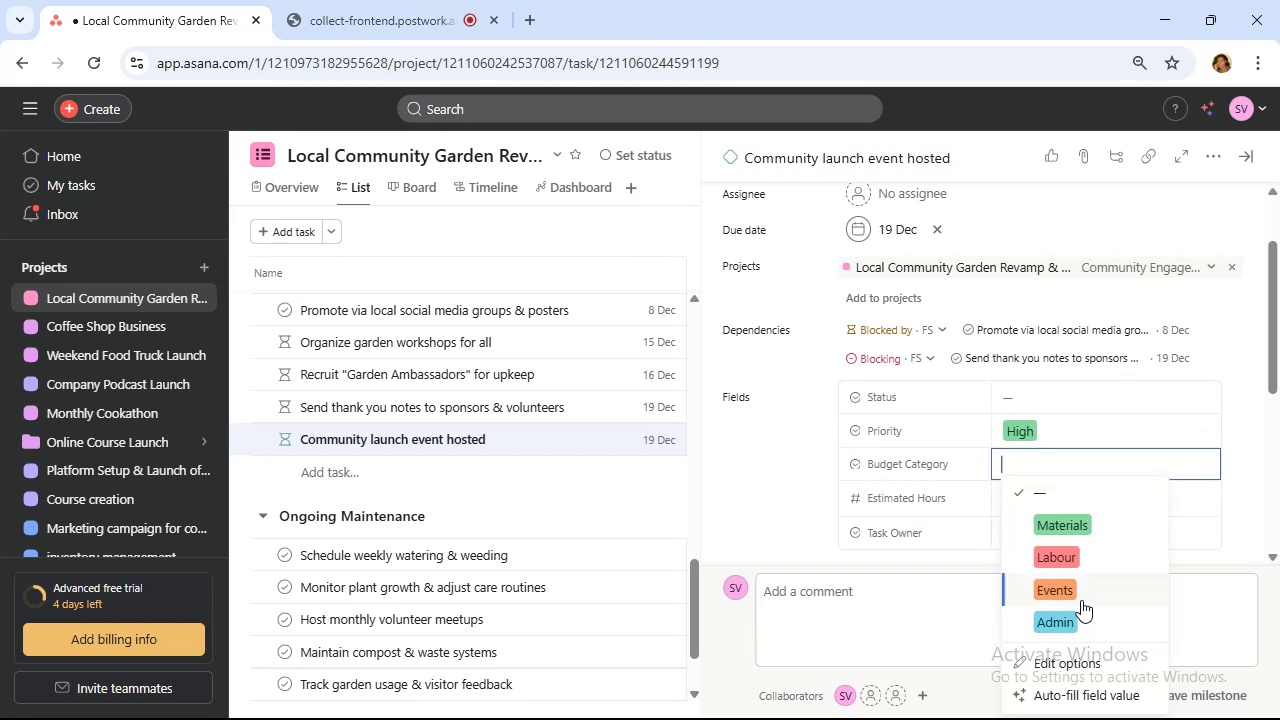 
left_click([1080, 593])
 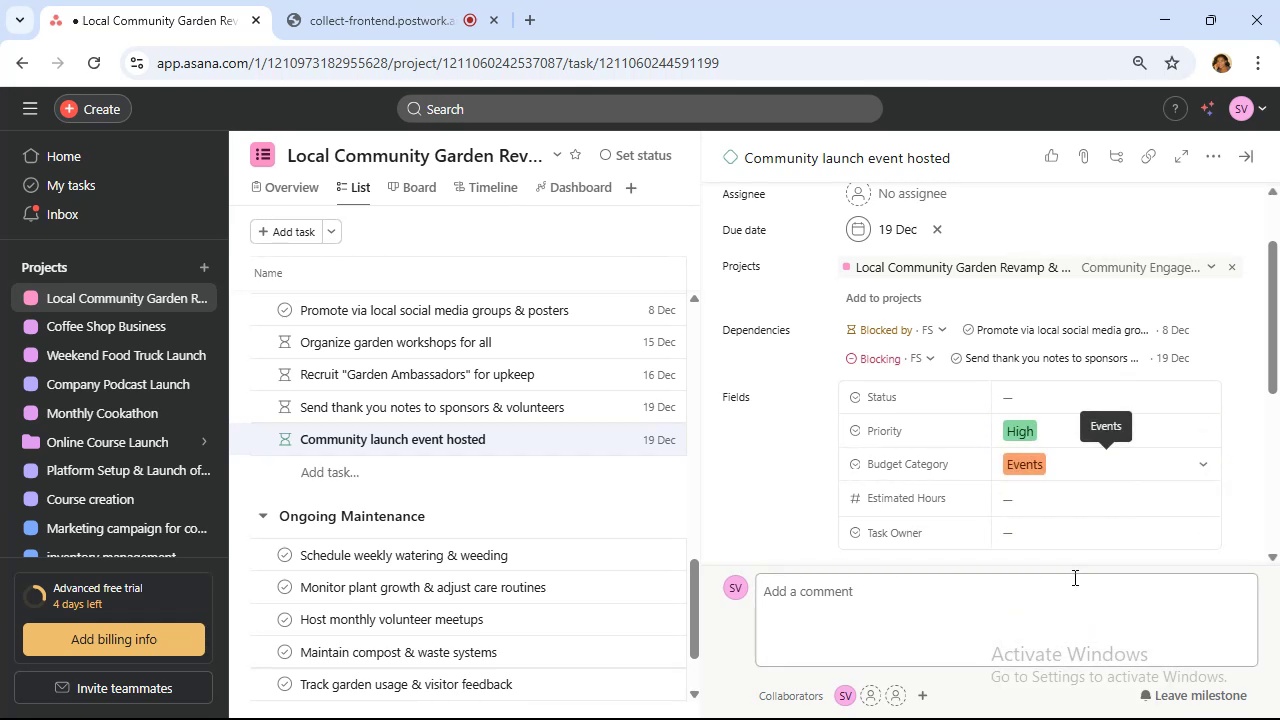 
mouse_move([1060, 510])
 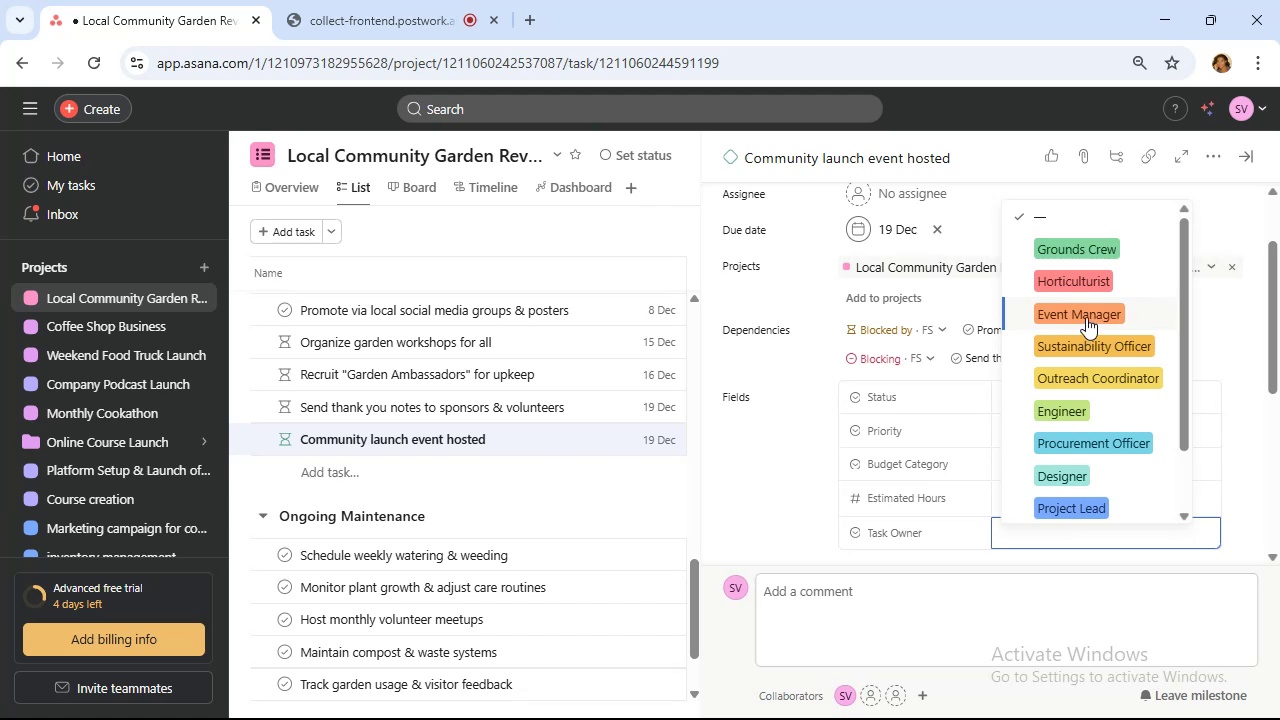 
left_click([1086, 317])
 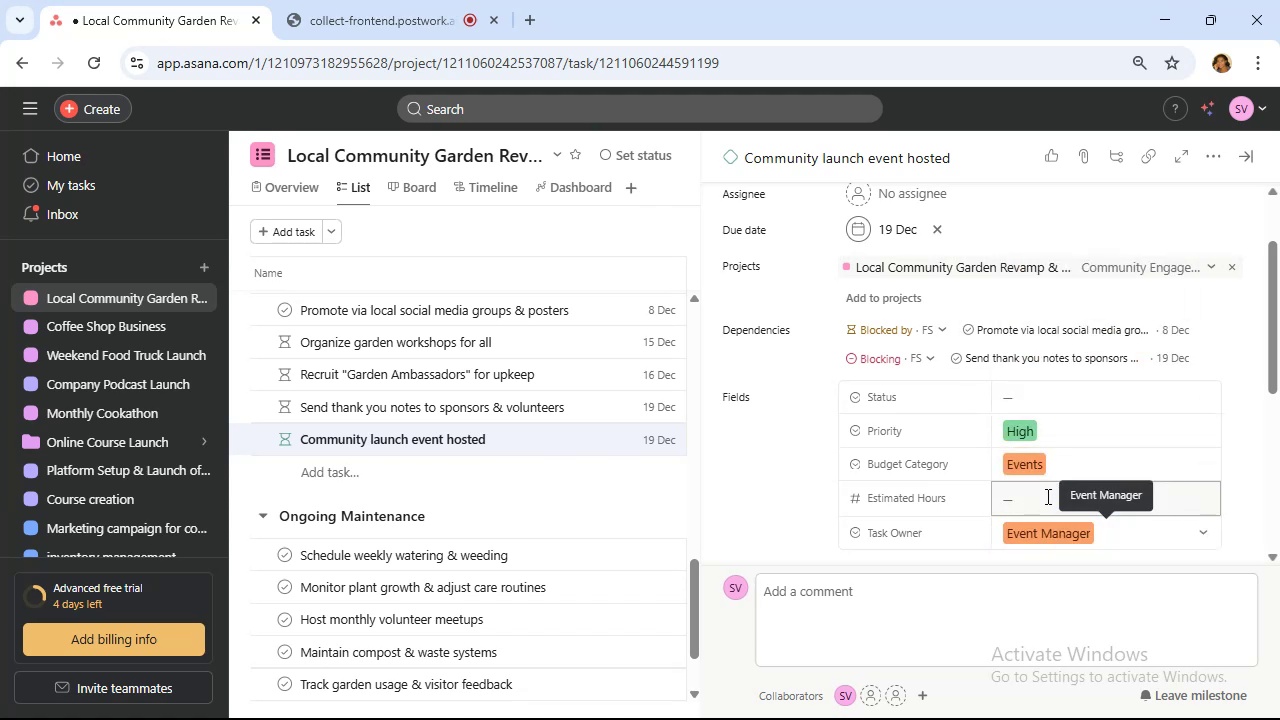 
left_click([1046, 496])
 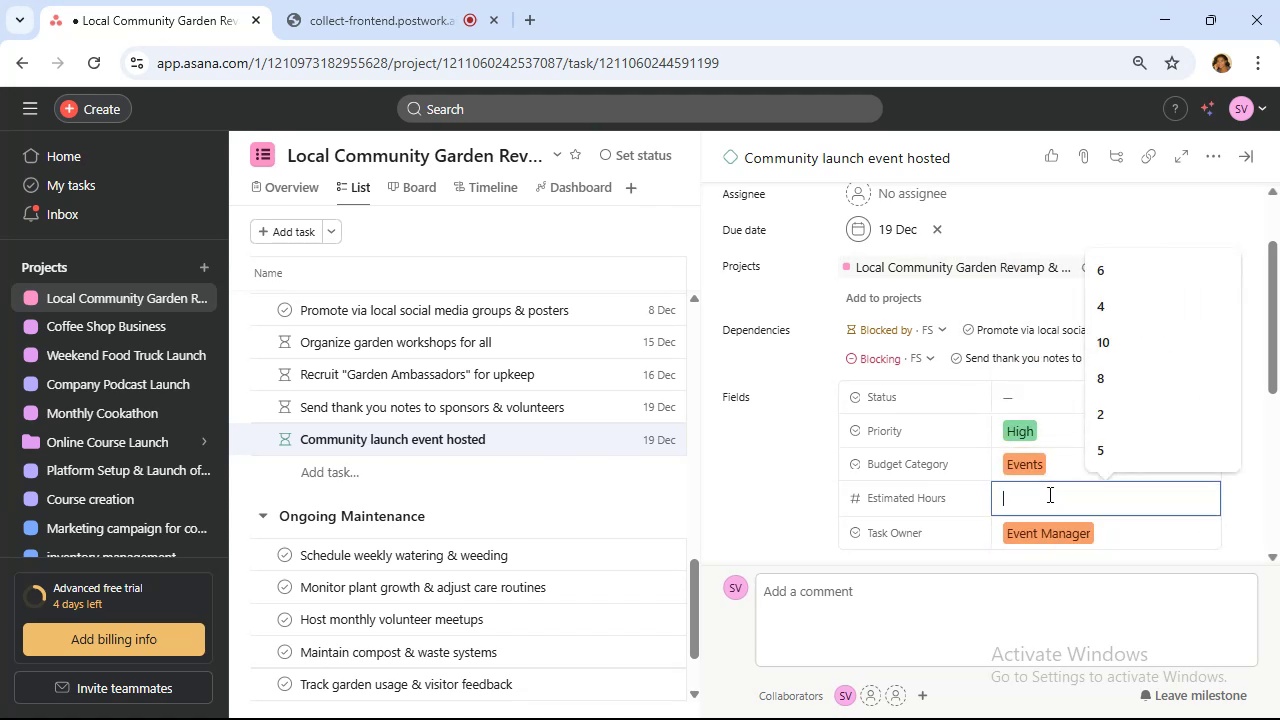 
key(6)
 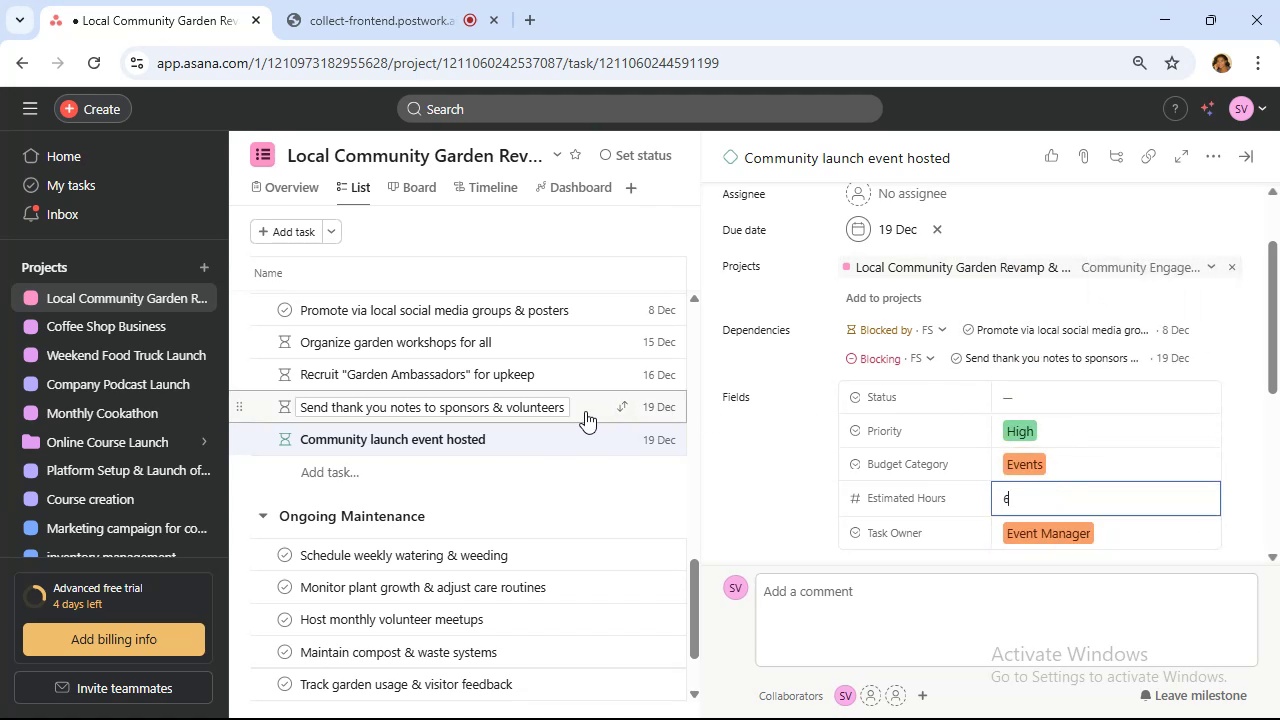 
scroll: coordinate [585, 421], scroll_direction: down, amount: 2.0
 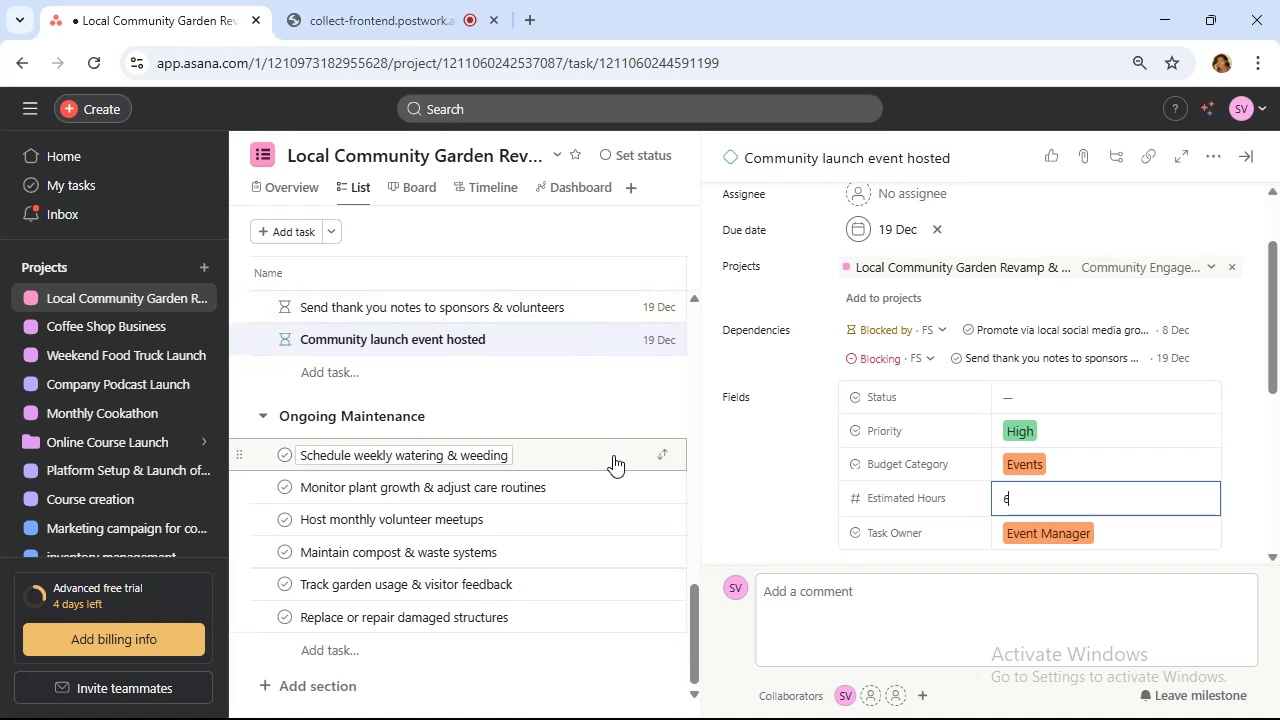 
left_click([612, 456])
 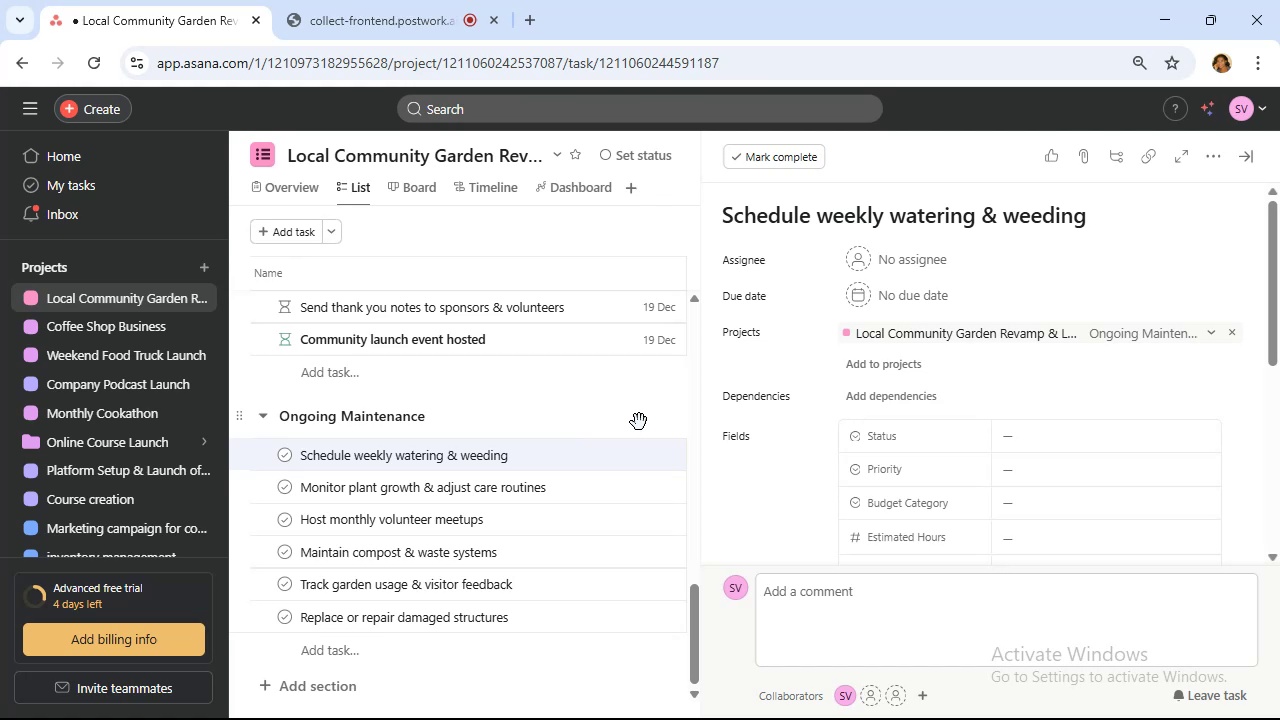 
wait(27.91)
 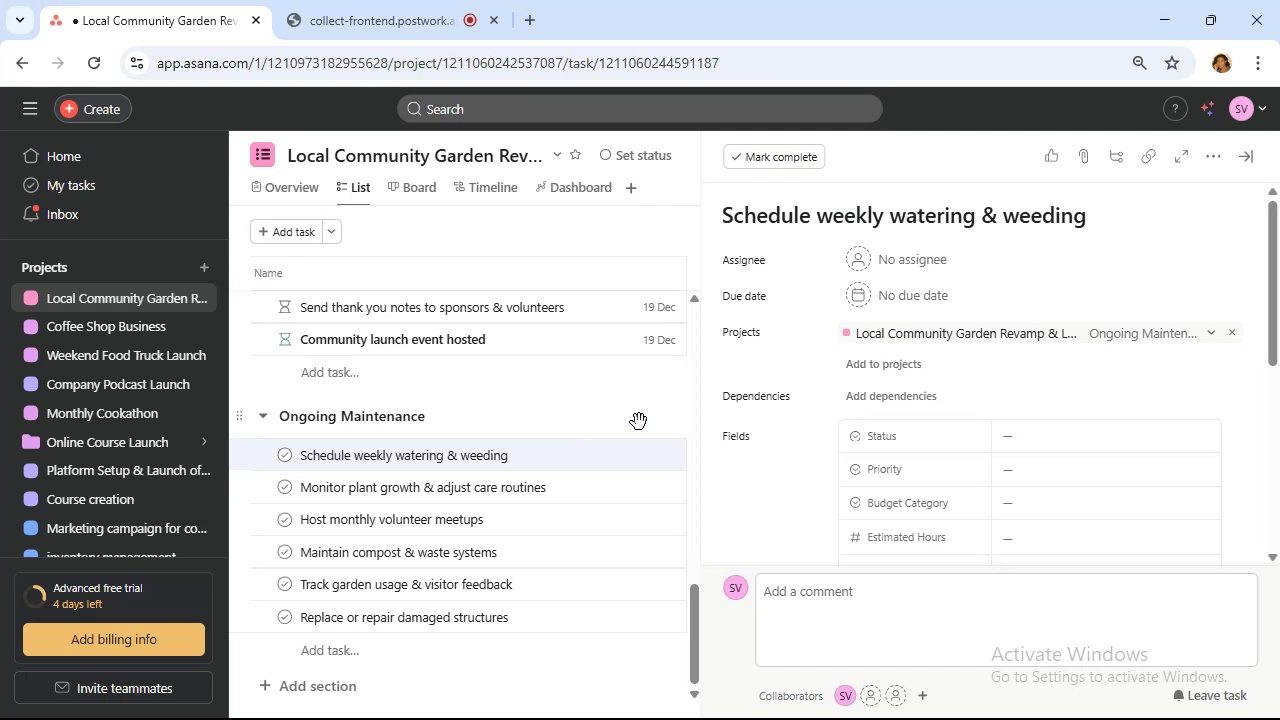 
scroll: coordinate [1016, 409], scroll_direction: down, amount: 1.0
 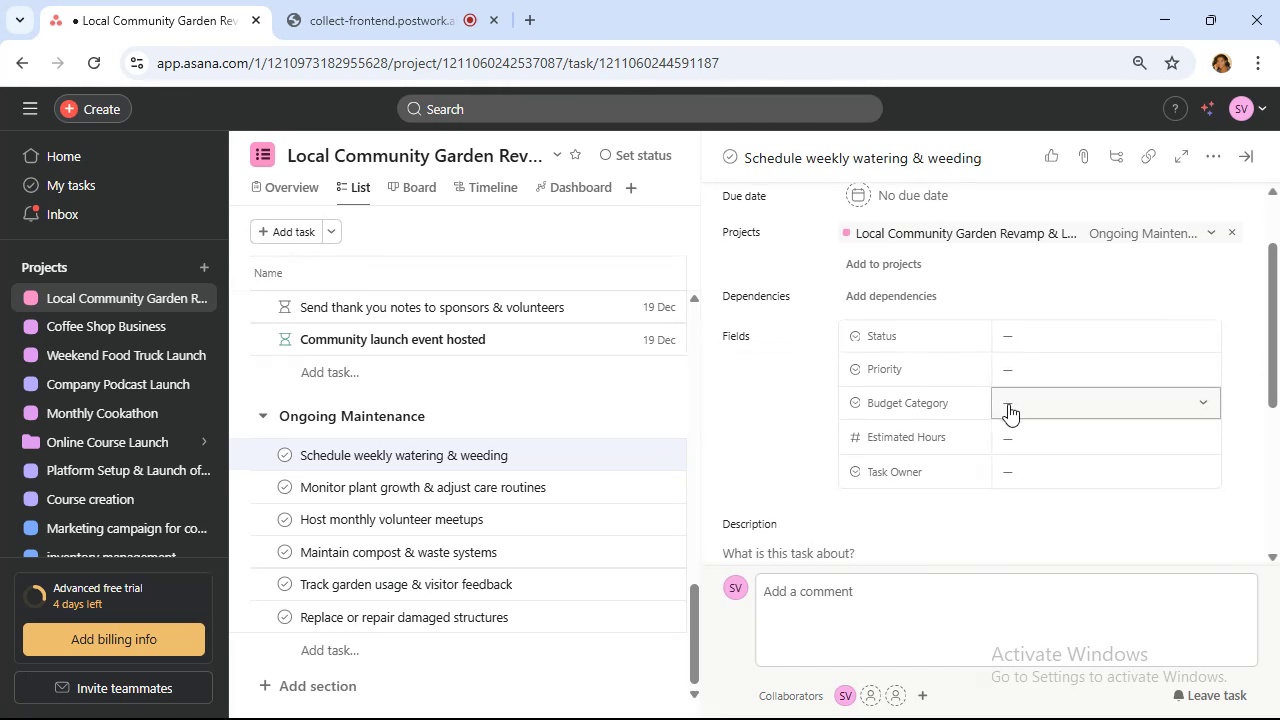 
wait(13.44)
 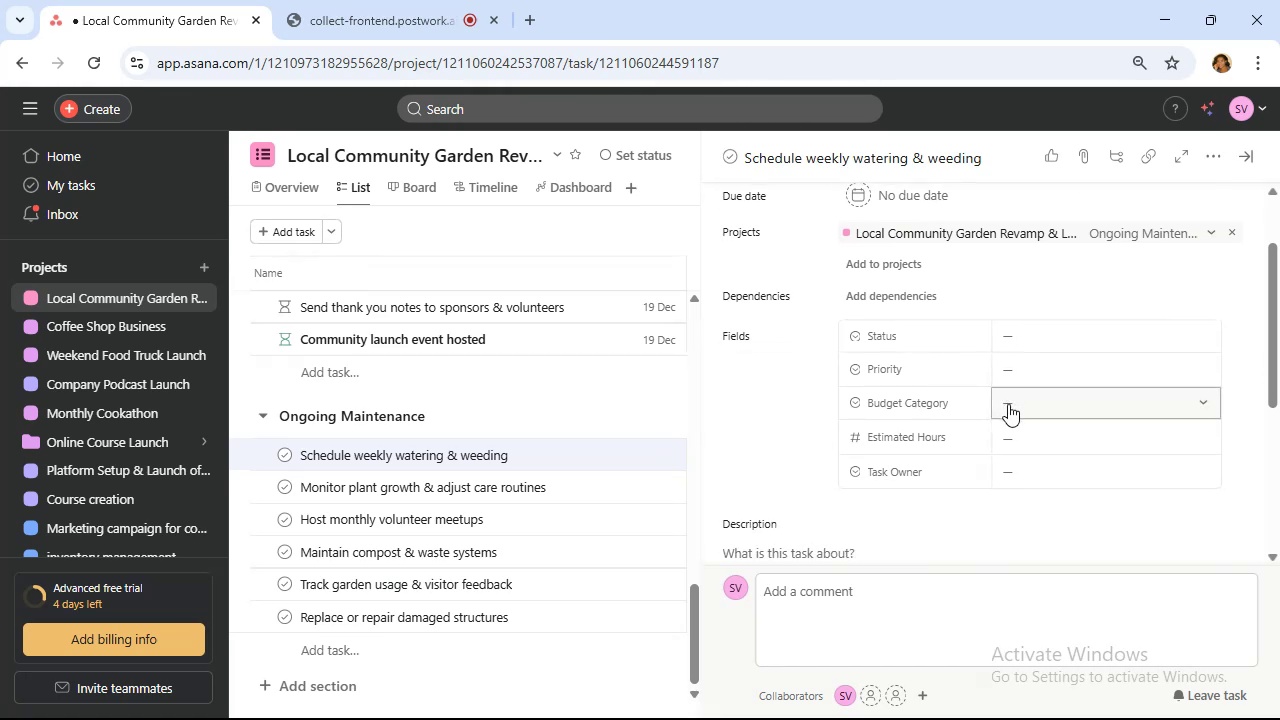 
left_click([1057, 362])
 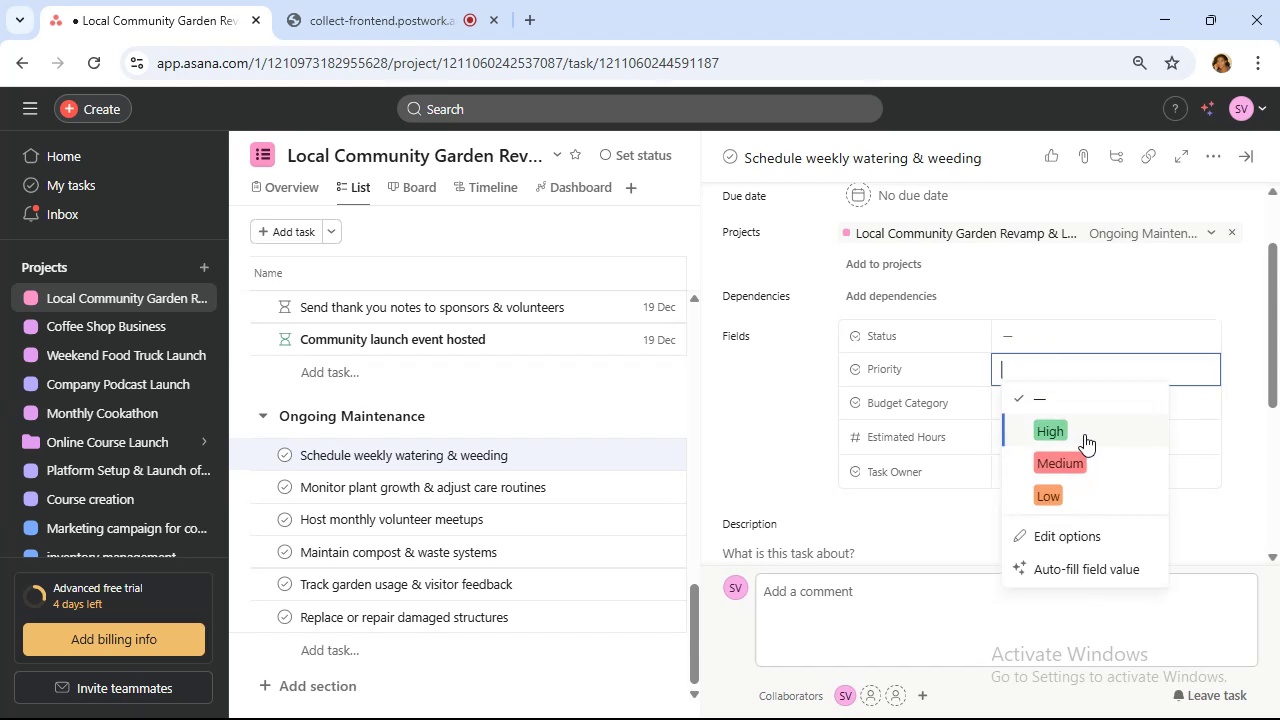 
left_click([1083, 429])
 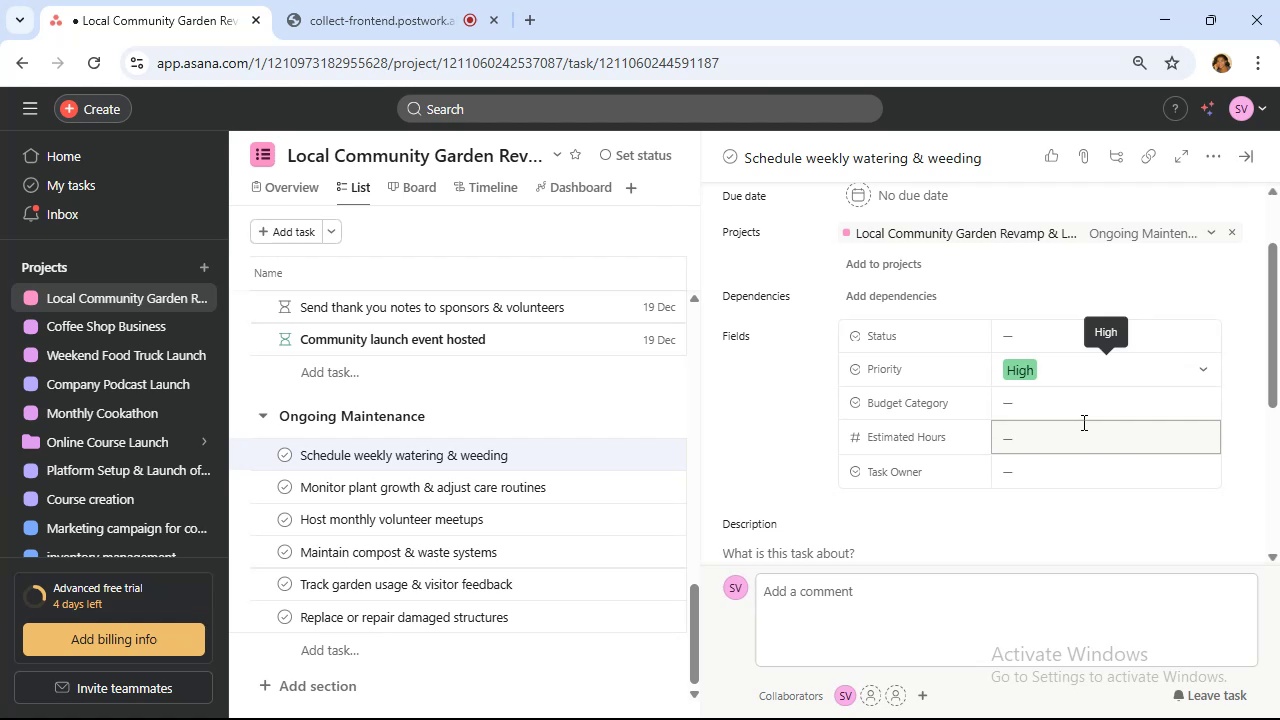 
wait(10.35)
 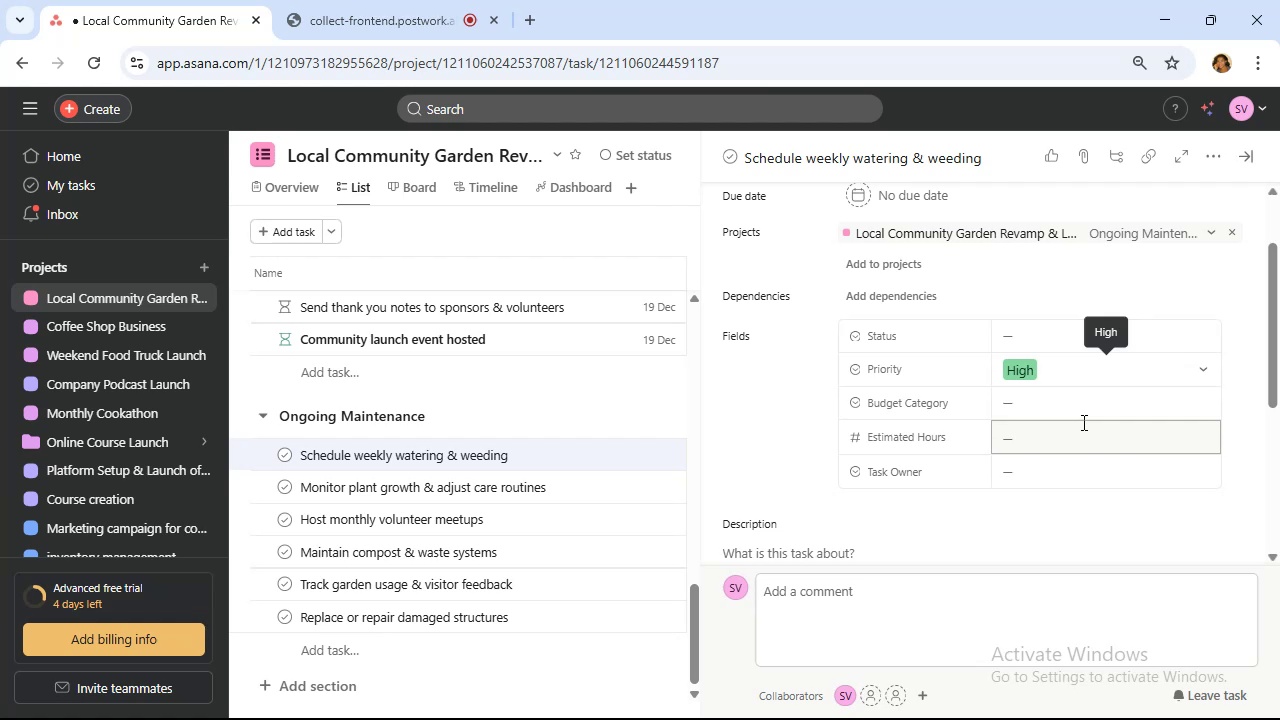 
mouse_move([1054, 475])
 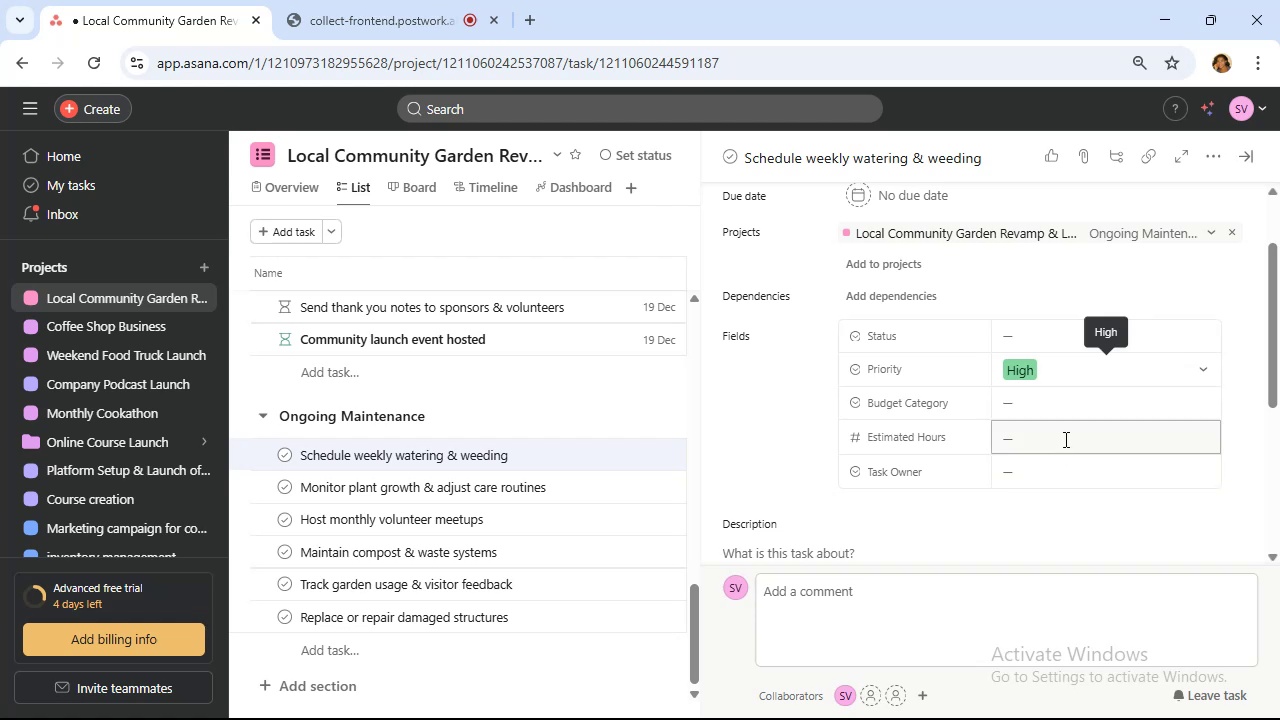 
wait(14.28)
 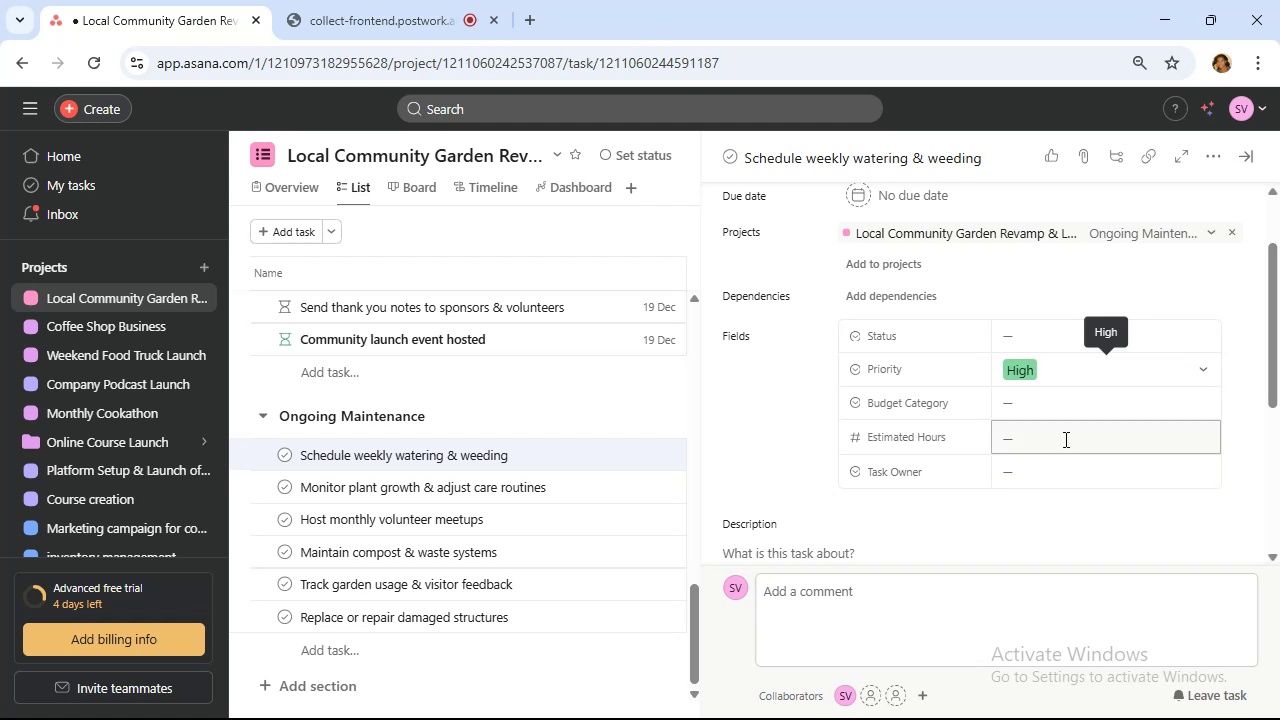 
left_click([1086, 405])
 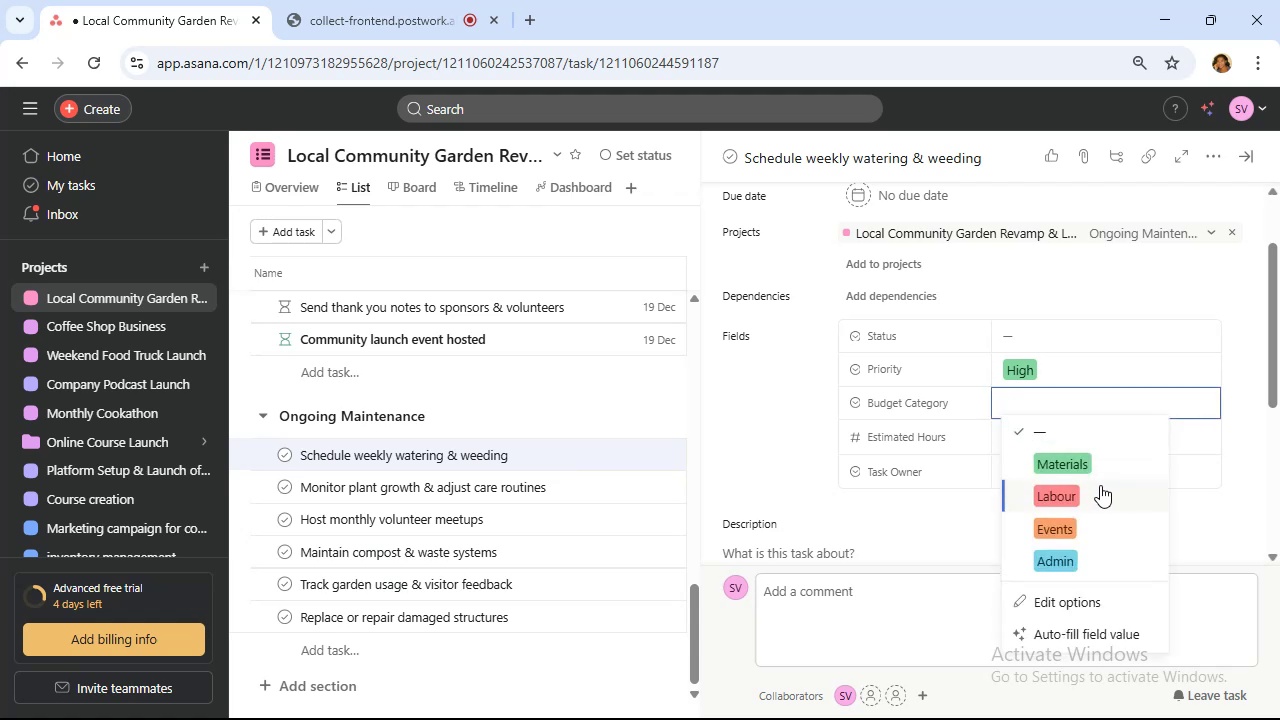 
left_click([1100, 485])
 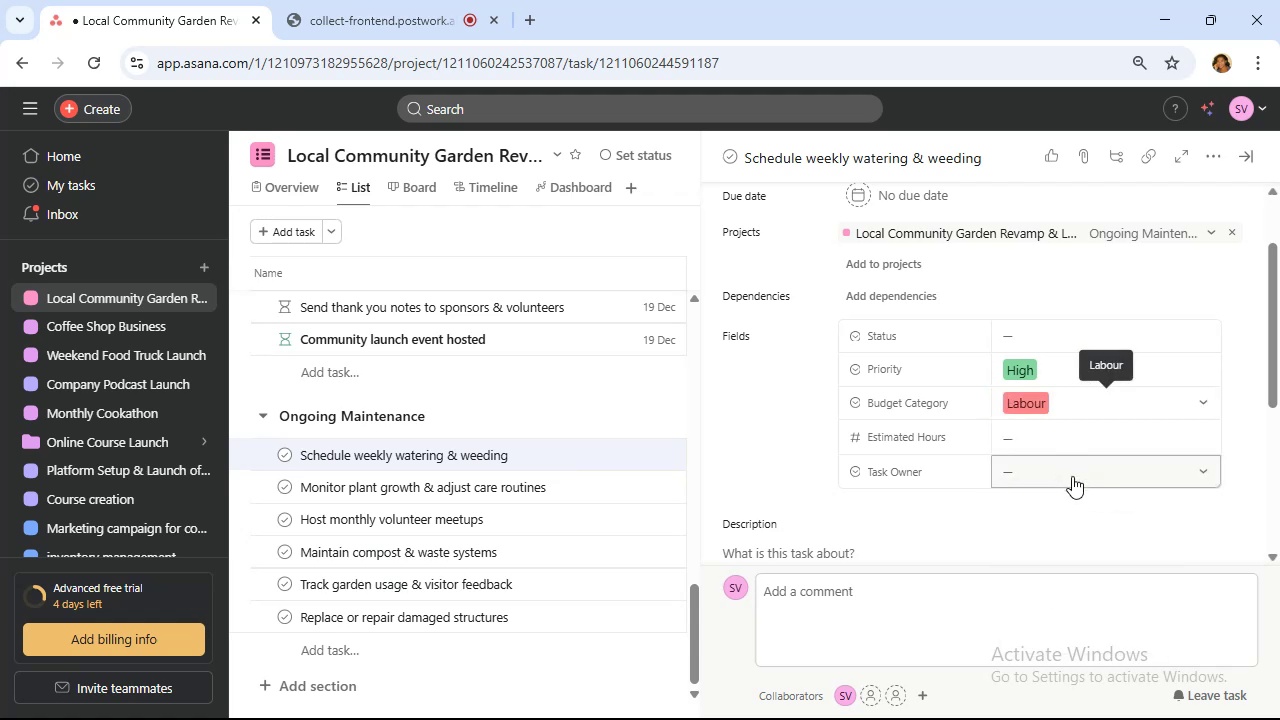 
left_click([1072, 477])
 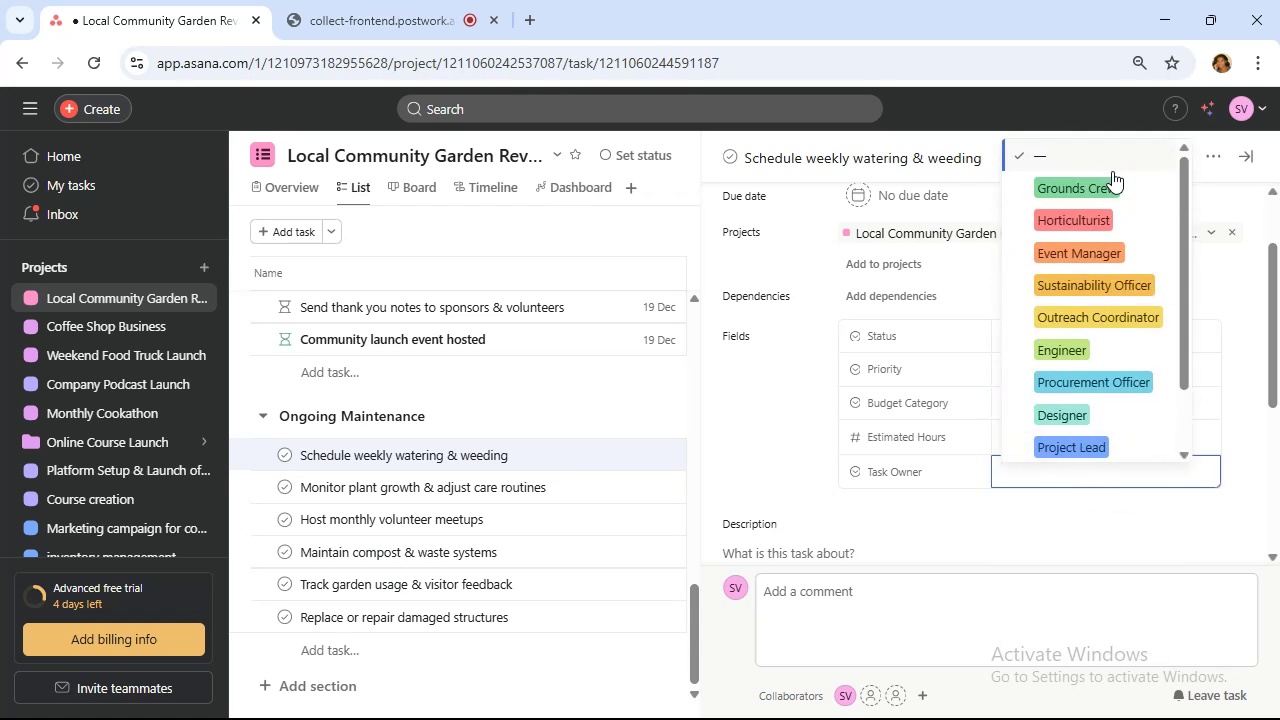 
left_click([1117, 184])
 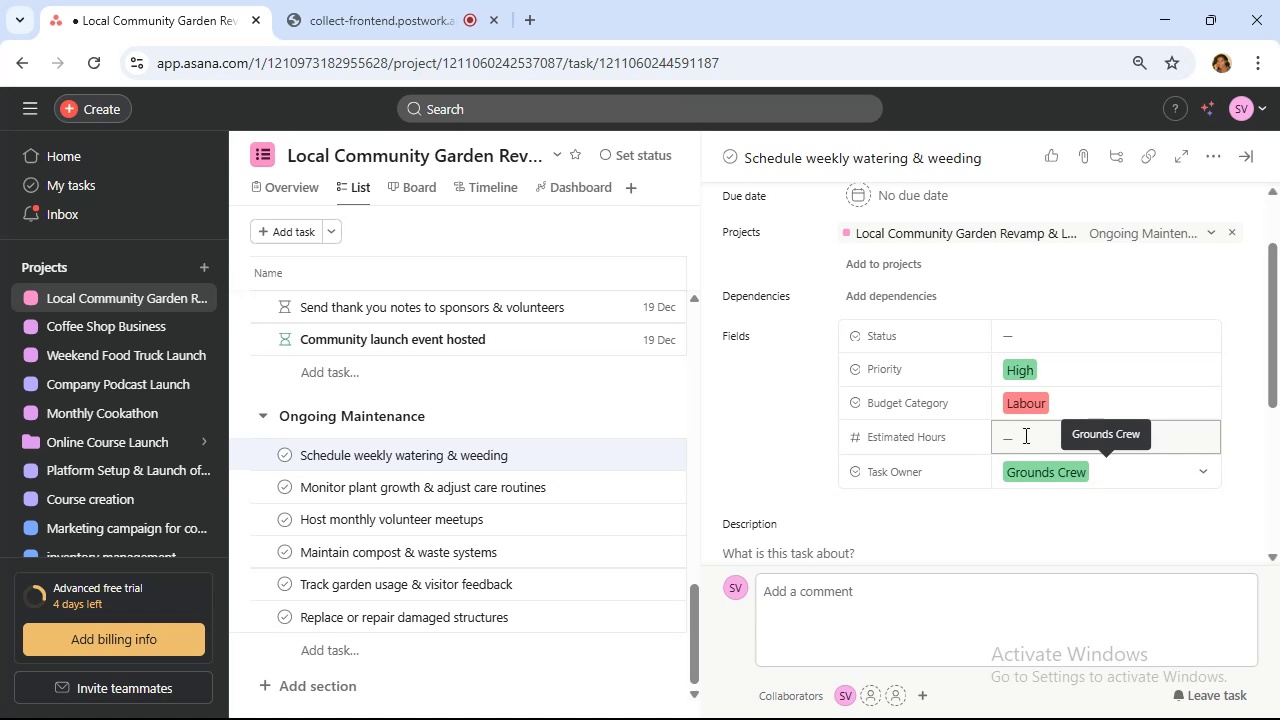 
left_click([1024, 435])
 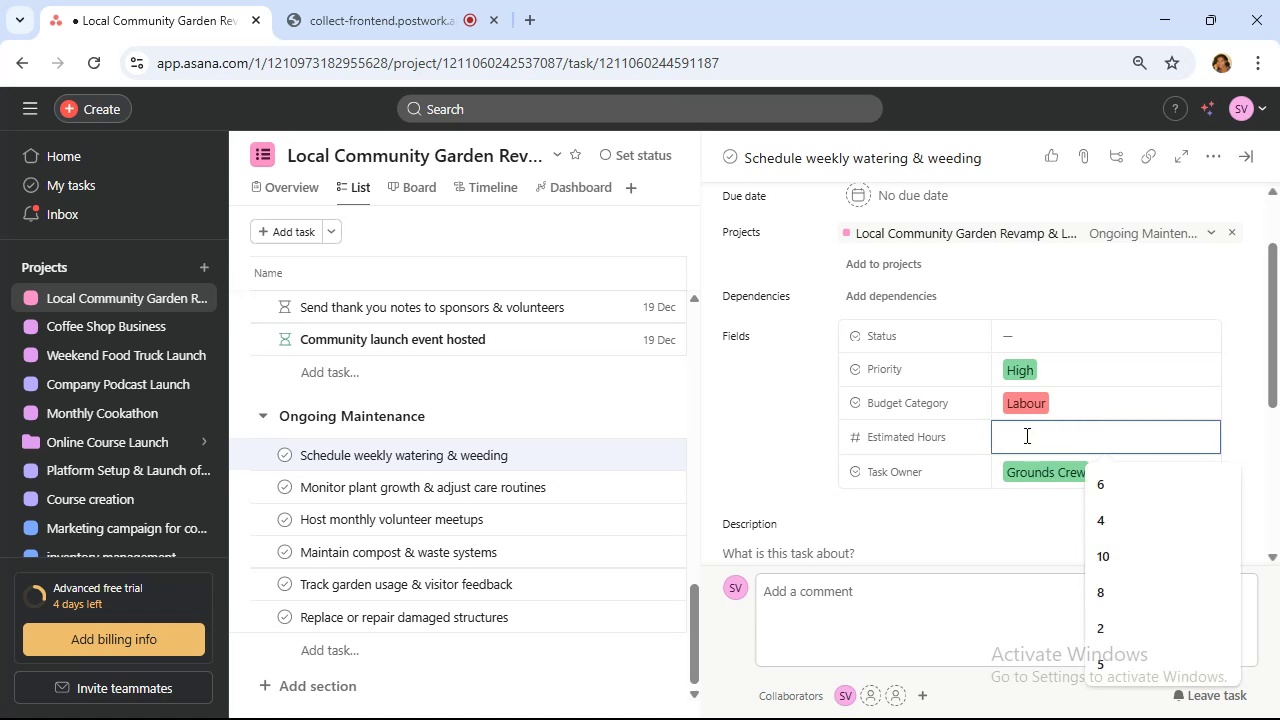 
key(2)
 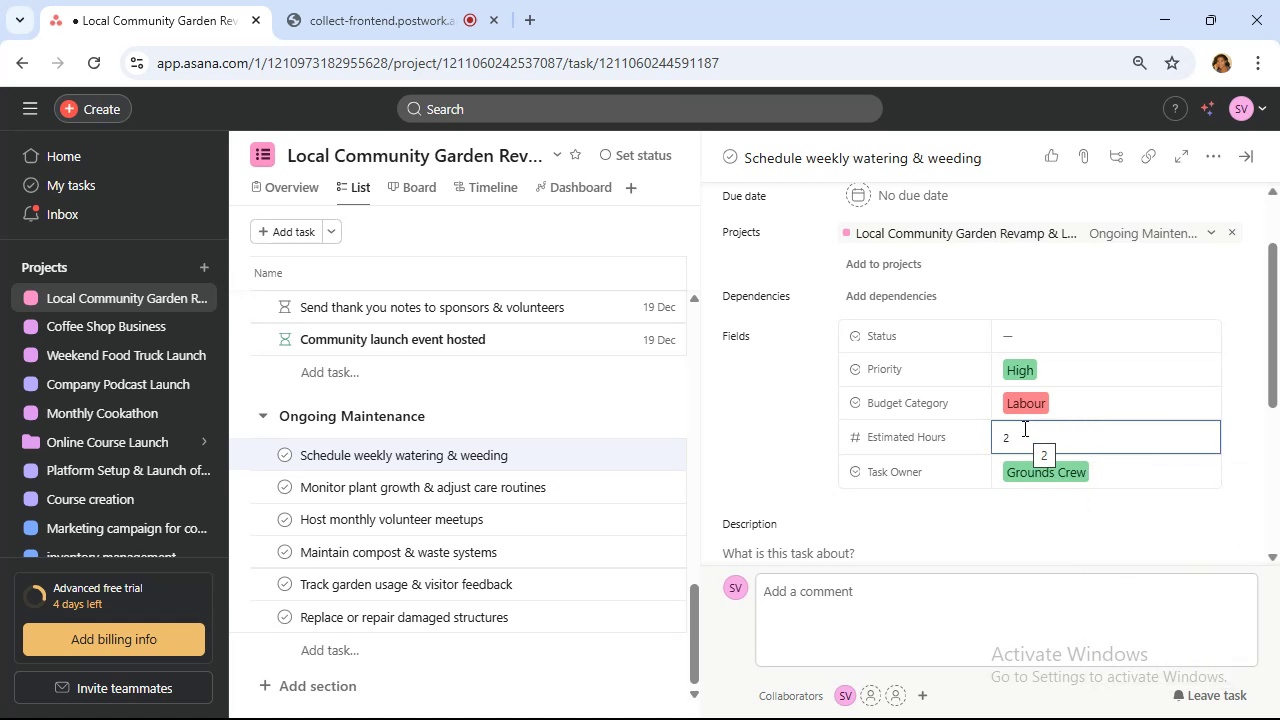 
wait(11.05)
 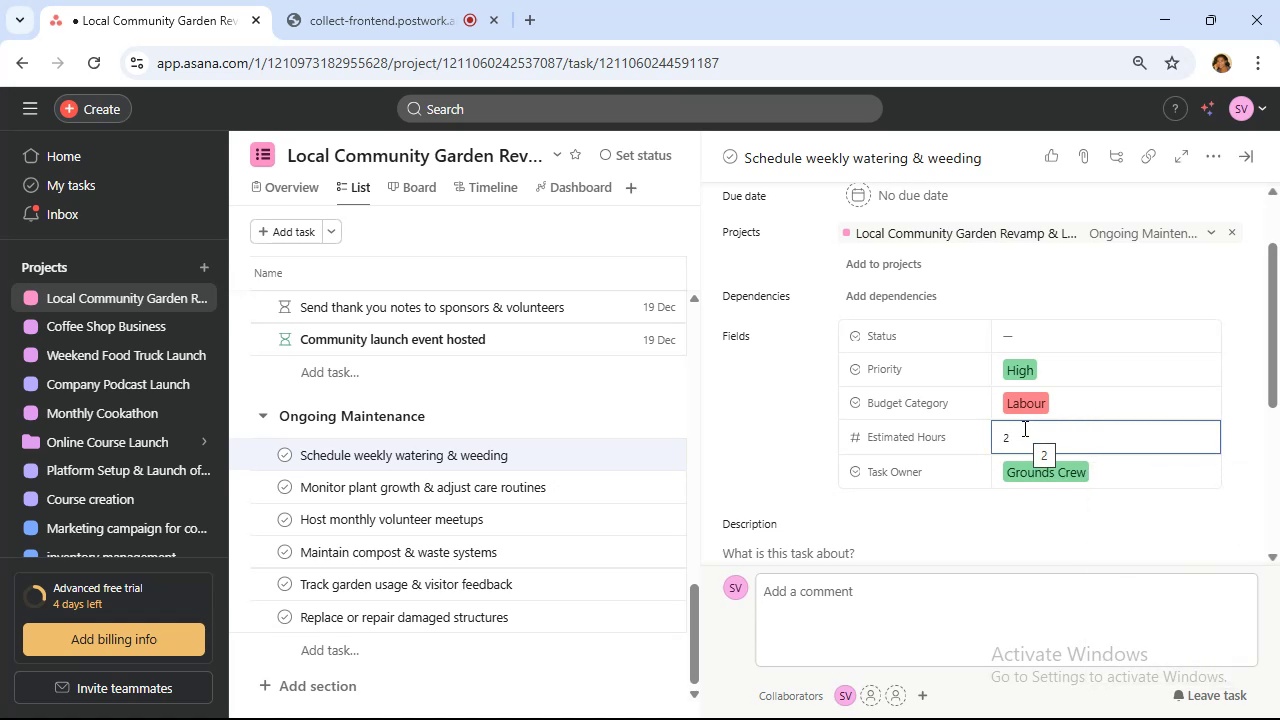 
type(pl)
 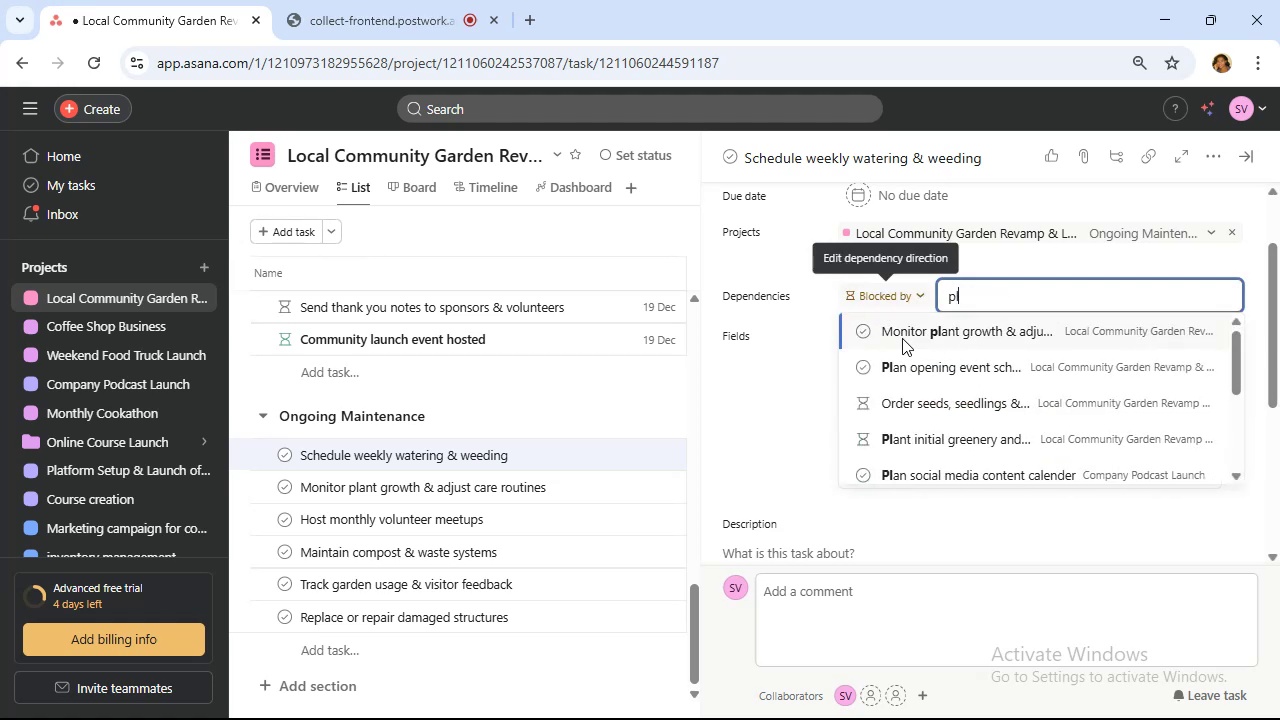 
left_click([928, 436])
 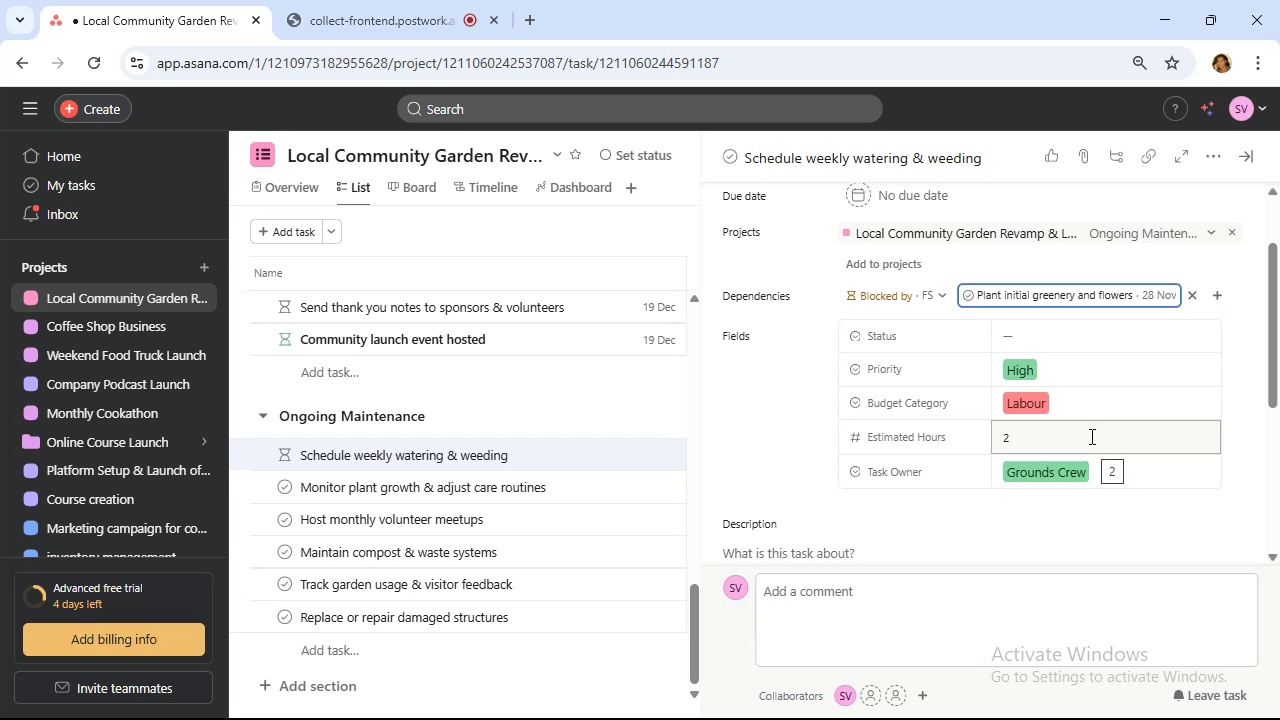 
wait(6.81)
 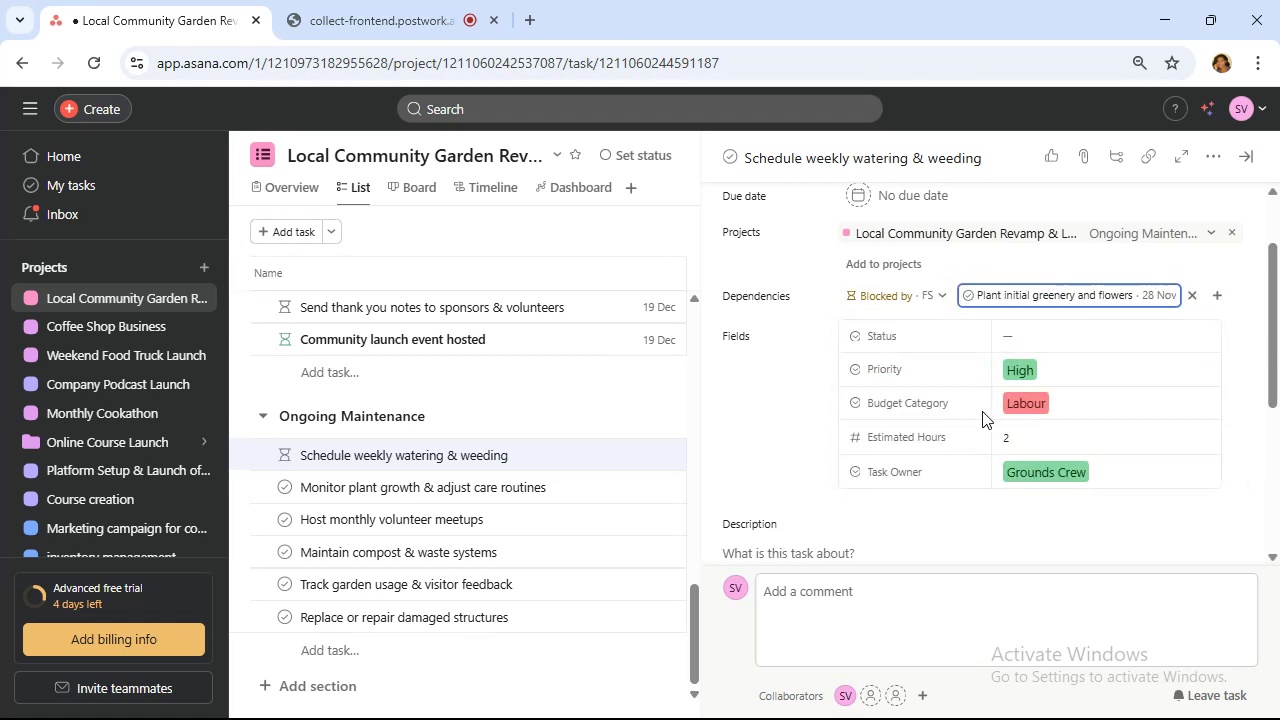 
scroll: coordinate [980, 393], scroll_direction: up, amount: 1.0
 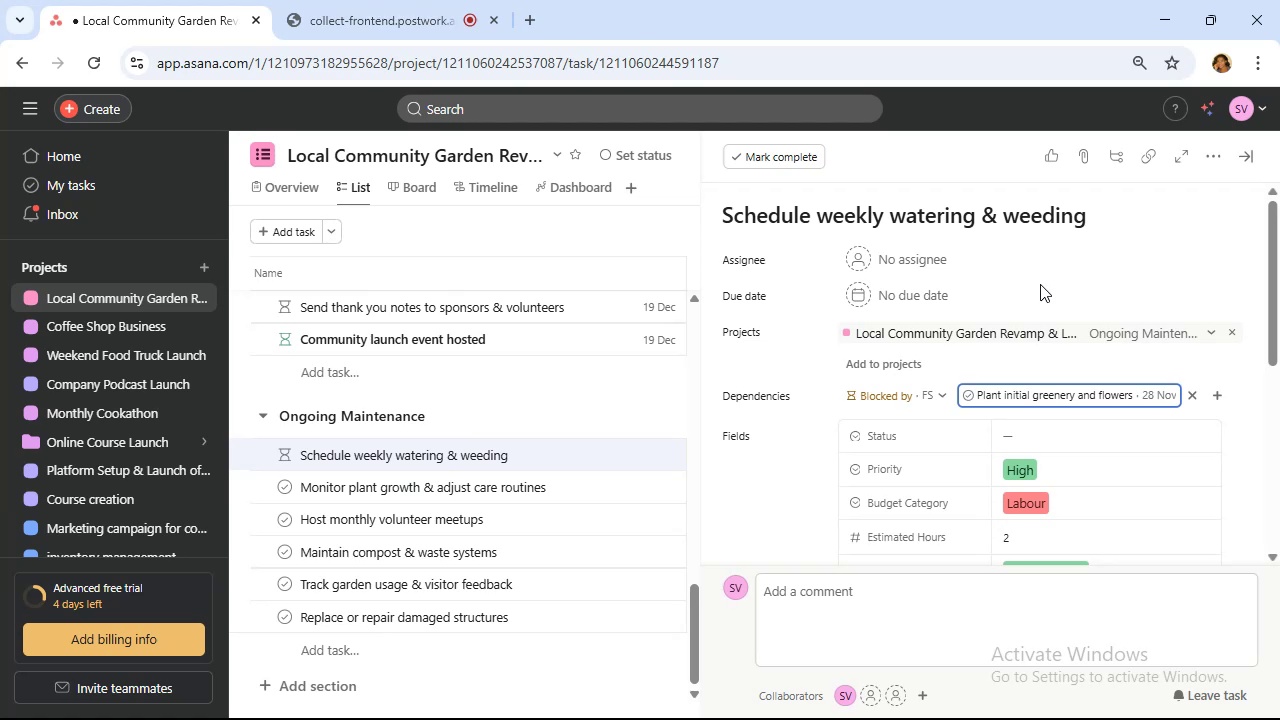 
wait(11.64)
 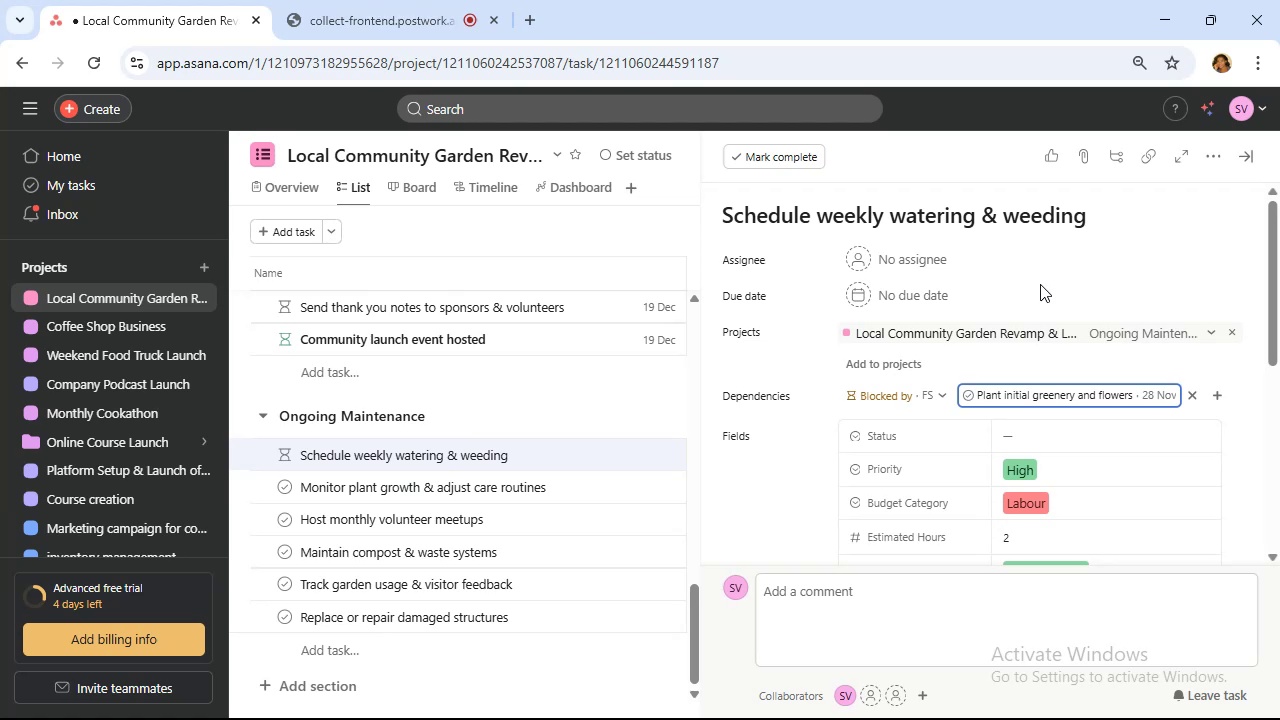 
left_click([896, 306])
 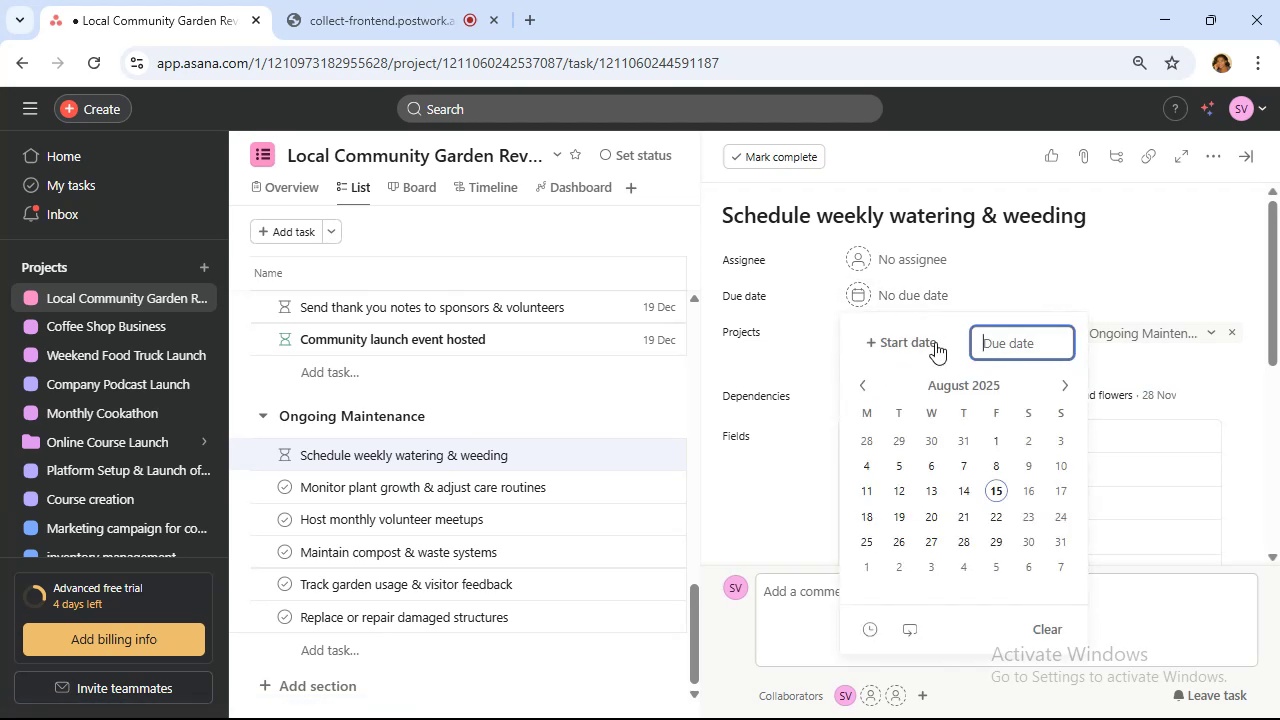 
left_click([952, 378])
 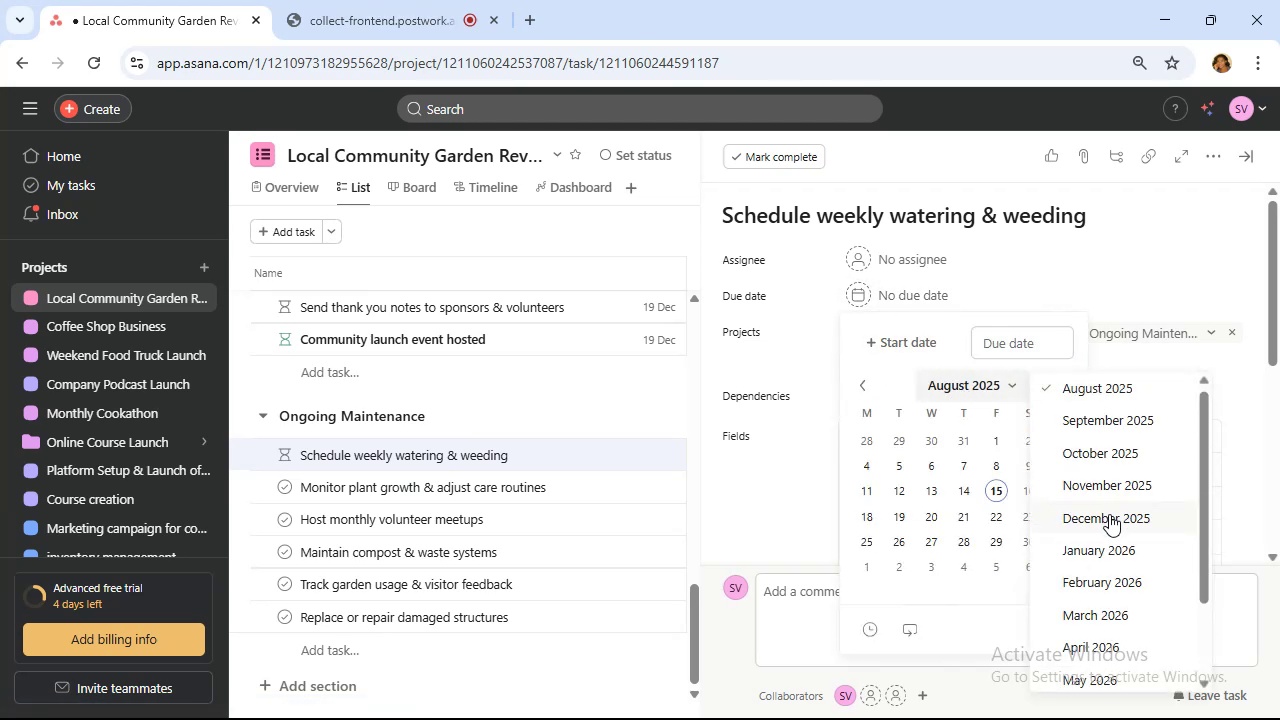 
left_click([1111, 517])
 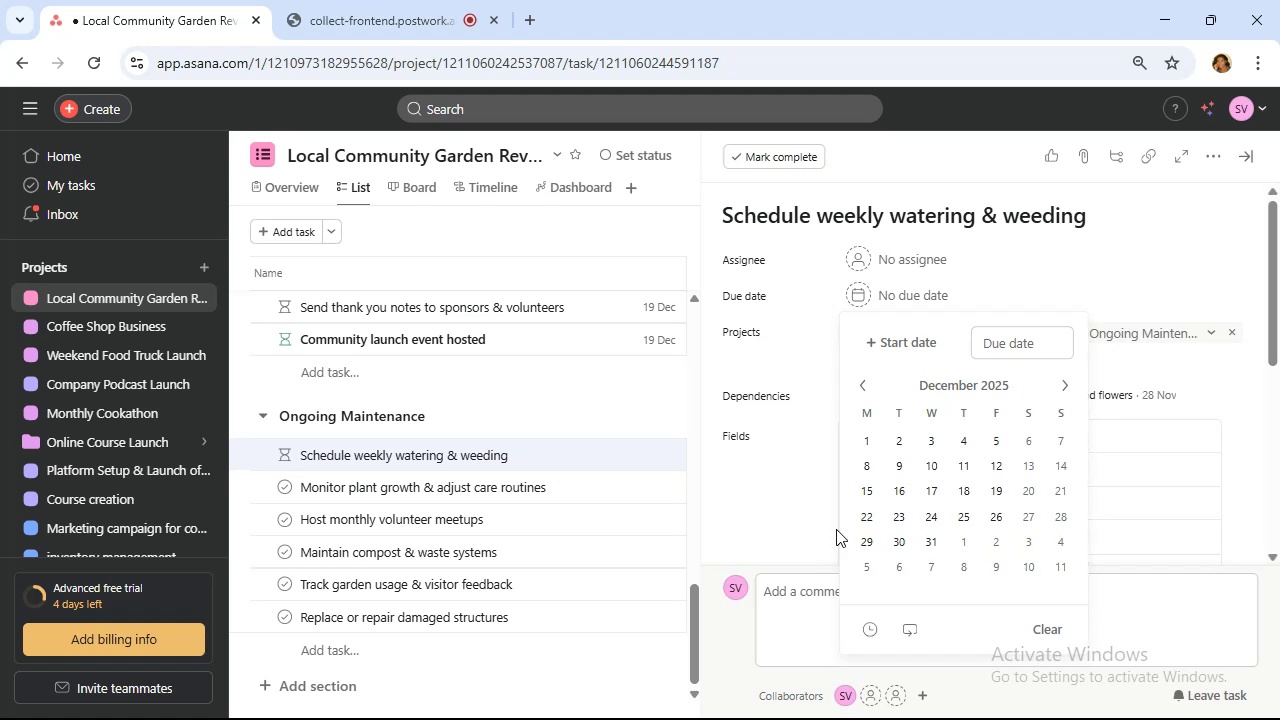 
left_click([868, 521])
 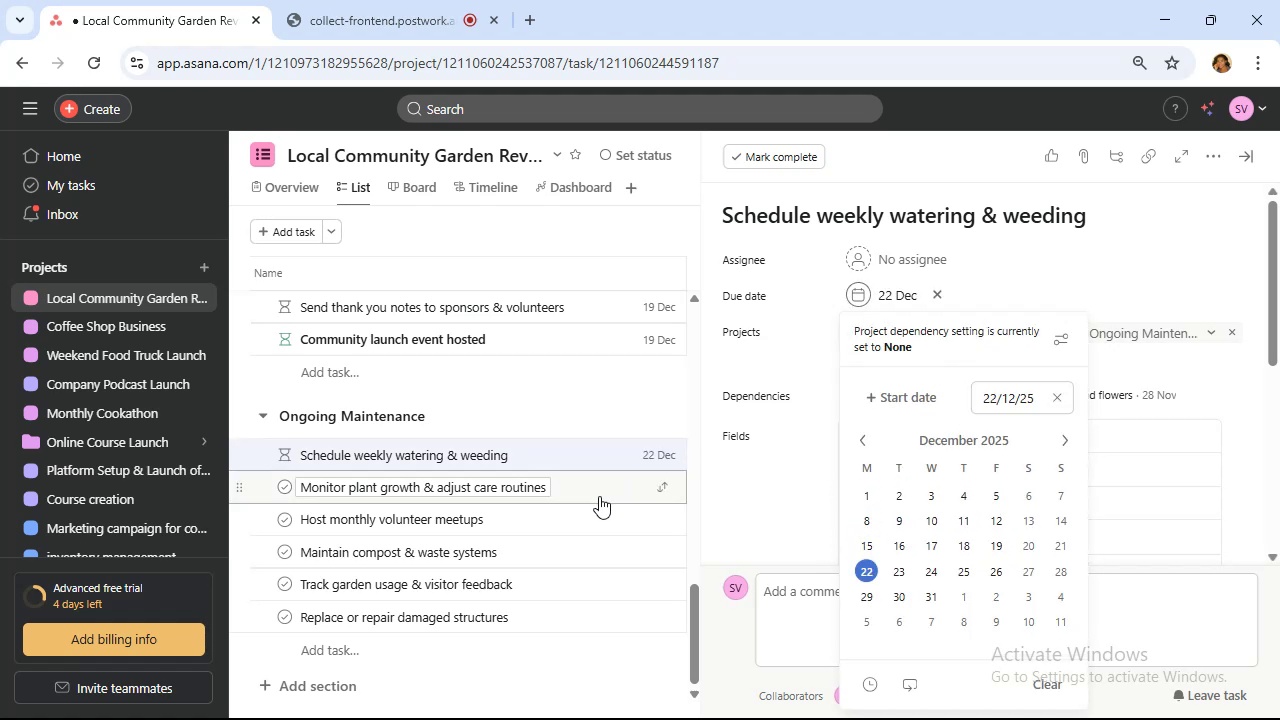 
left_click([599, 496])
 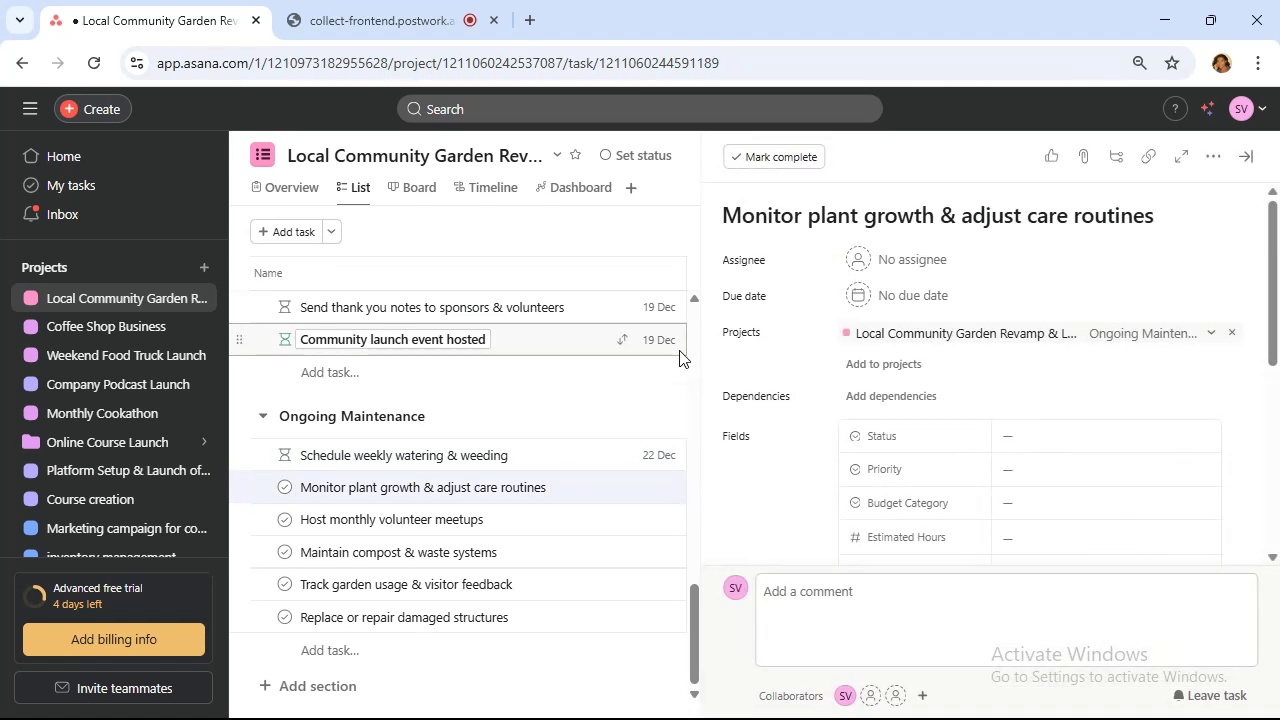 
wait(8.04)
 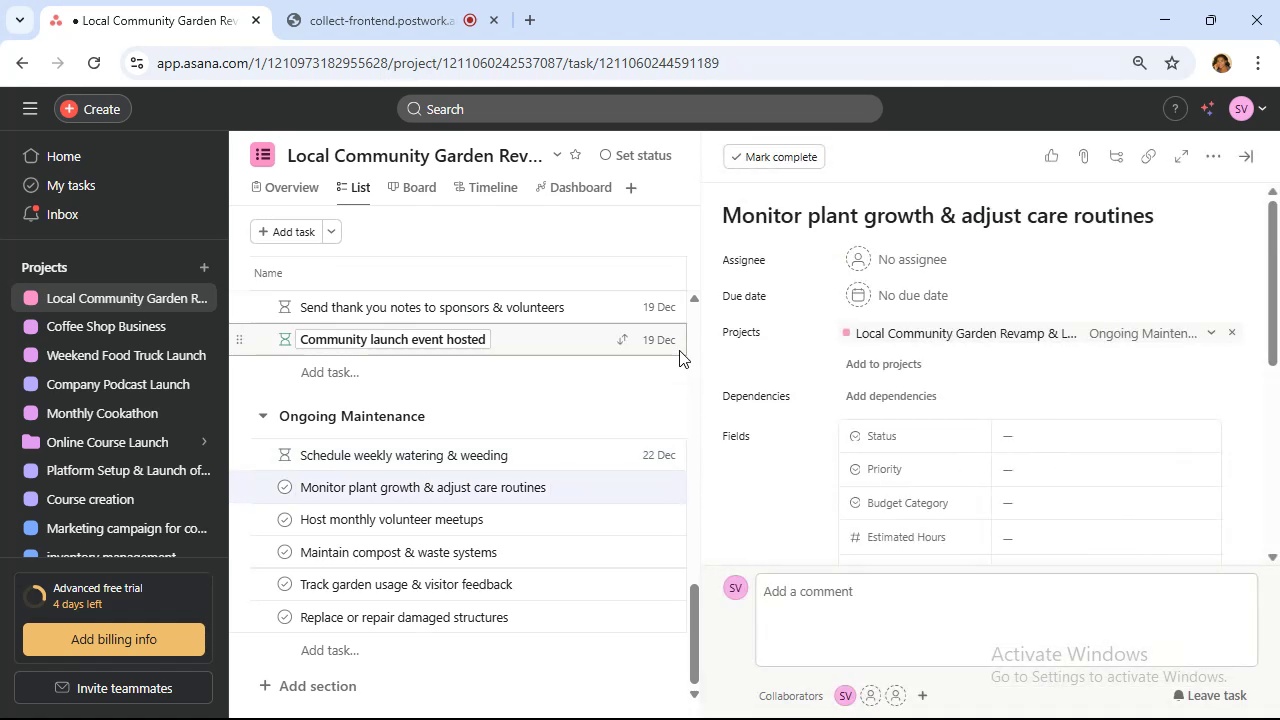 
left_click([918, 298])
 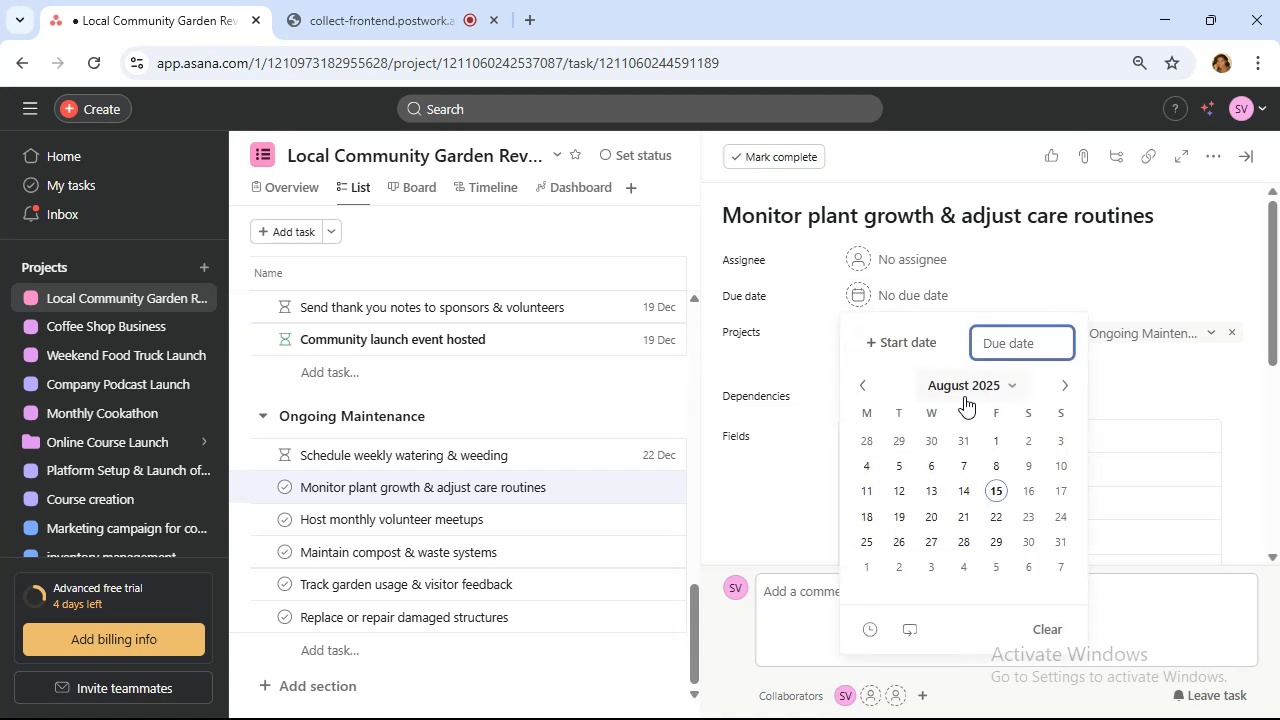 
left_click([964, 396])
 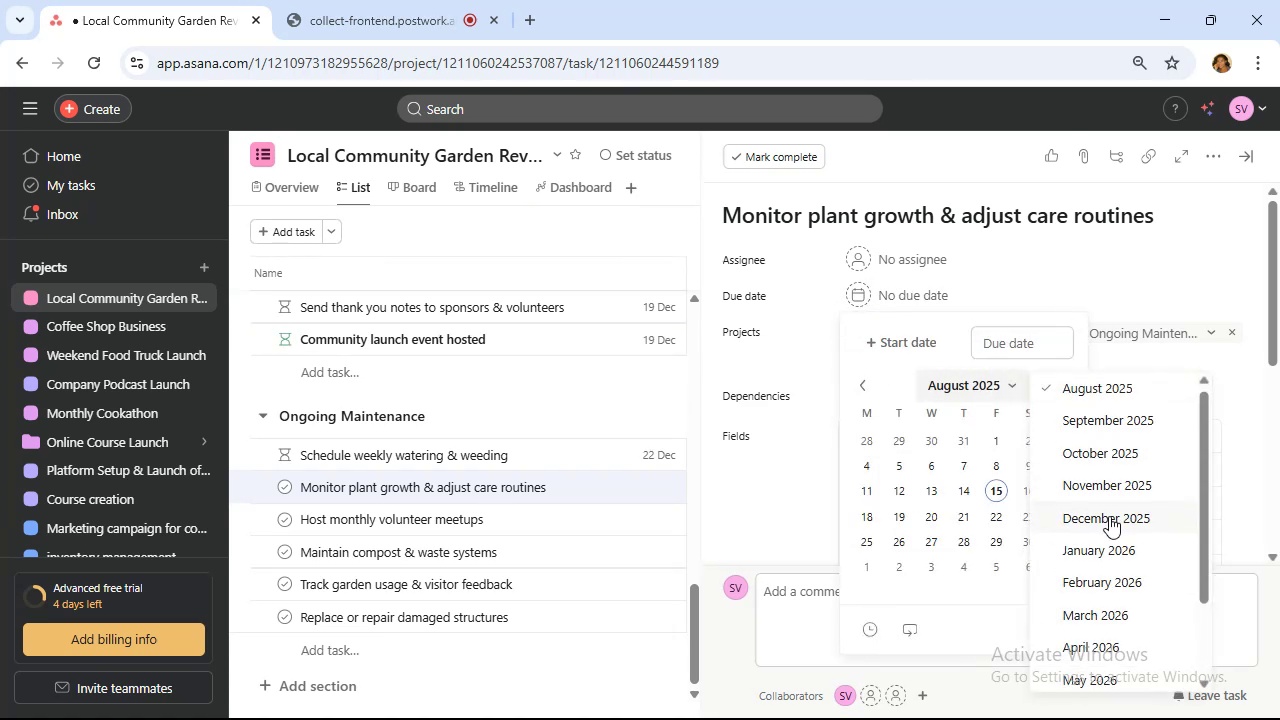 
left_click([1109, 516])
 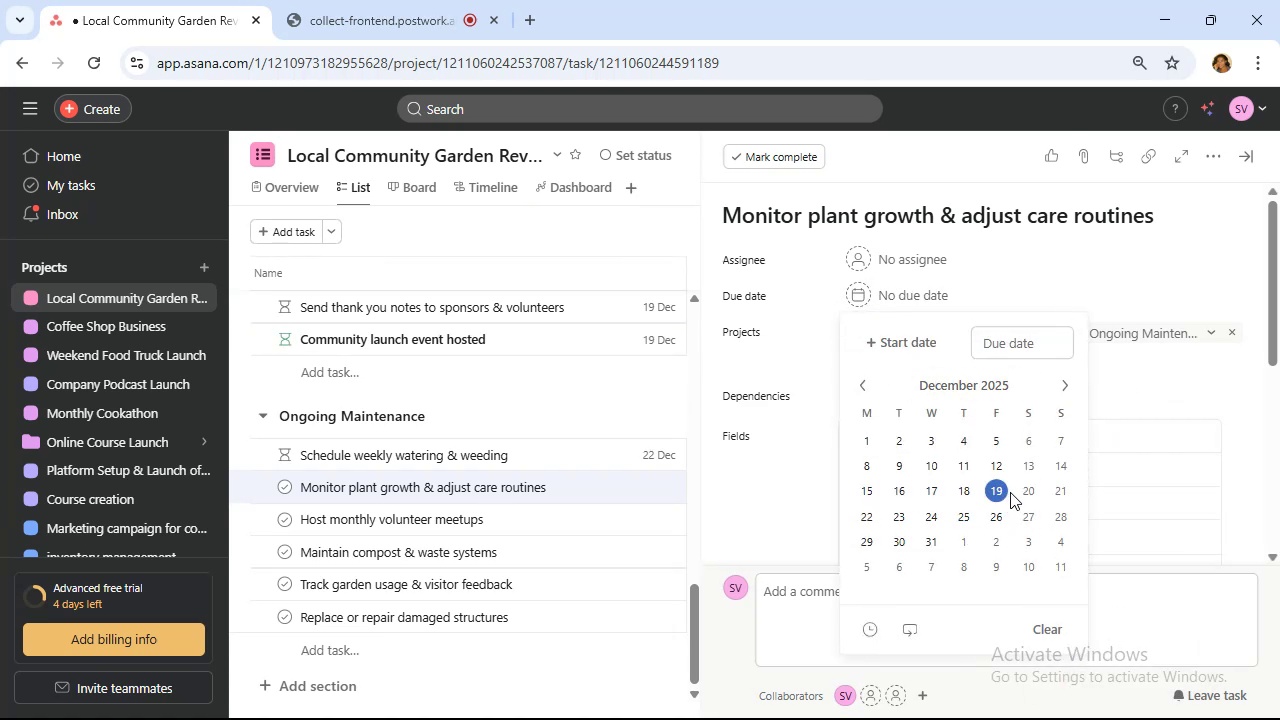 
wait(5.09)
 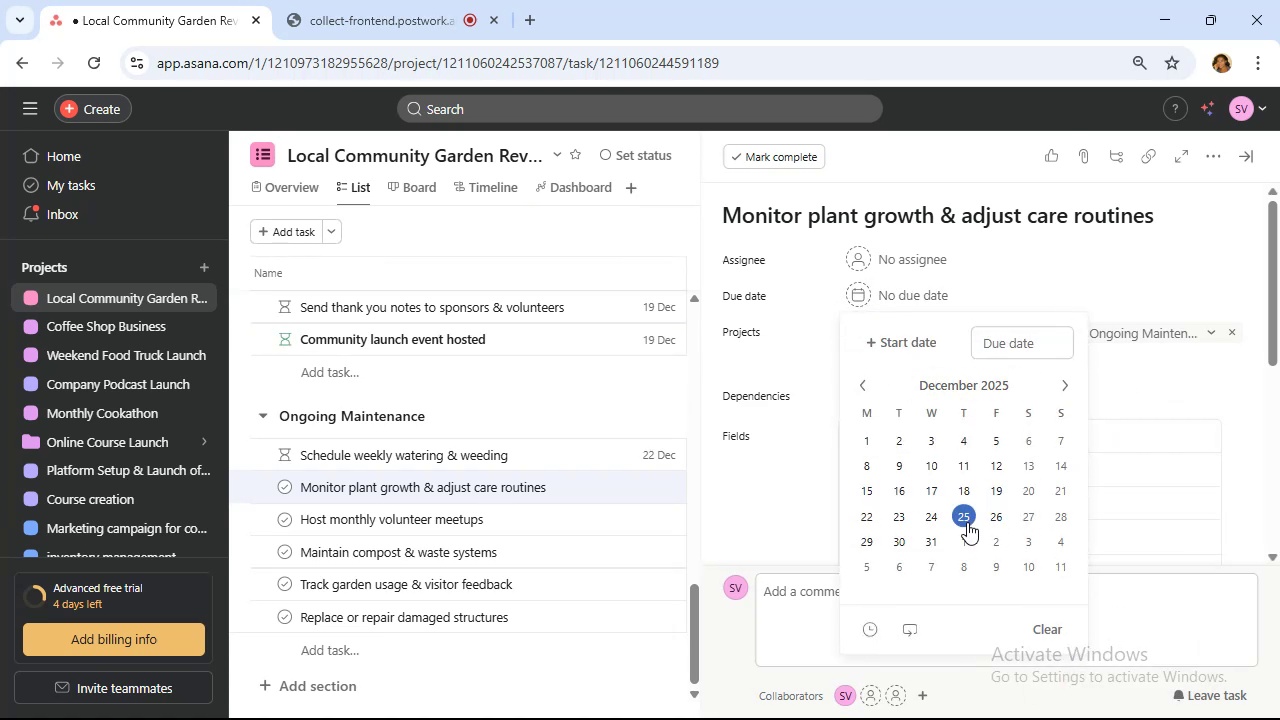 
left_click([909, 546])
 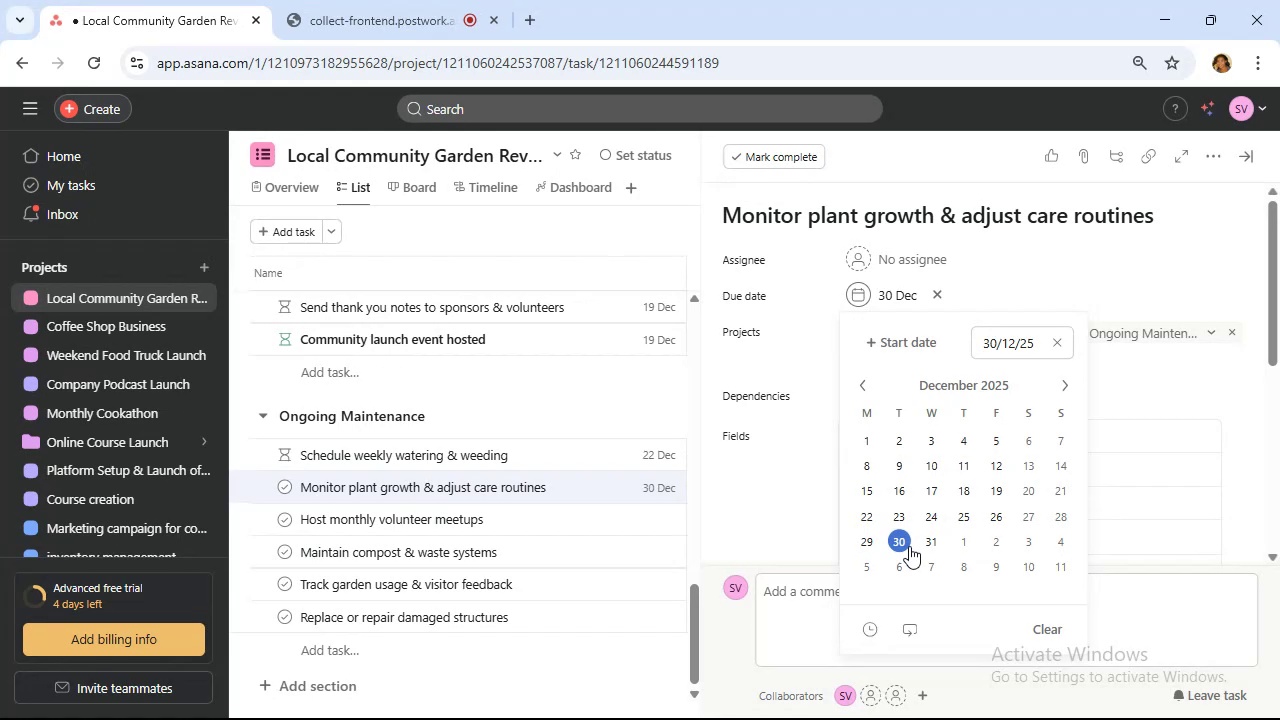 
left_click([1156, 382])
 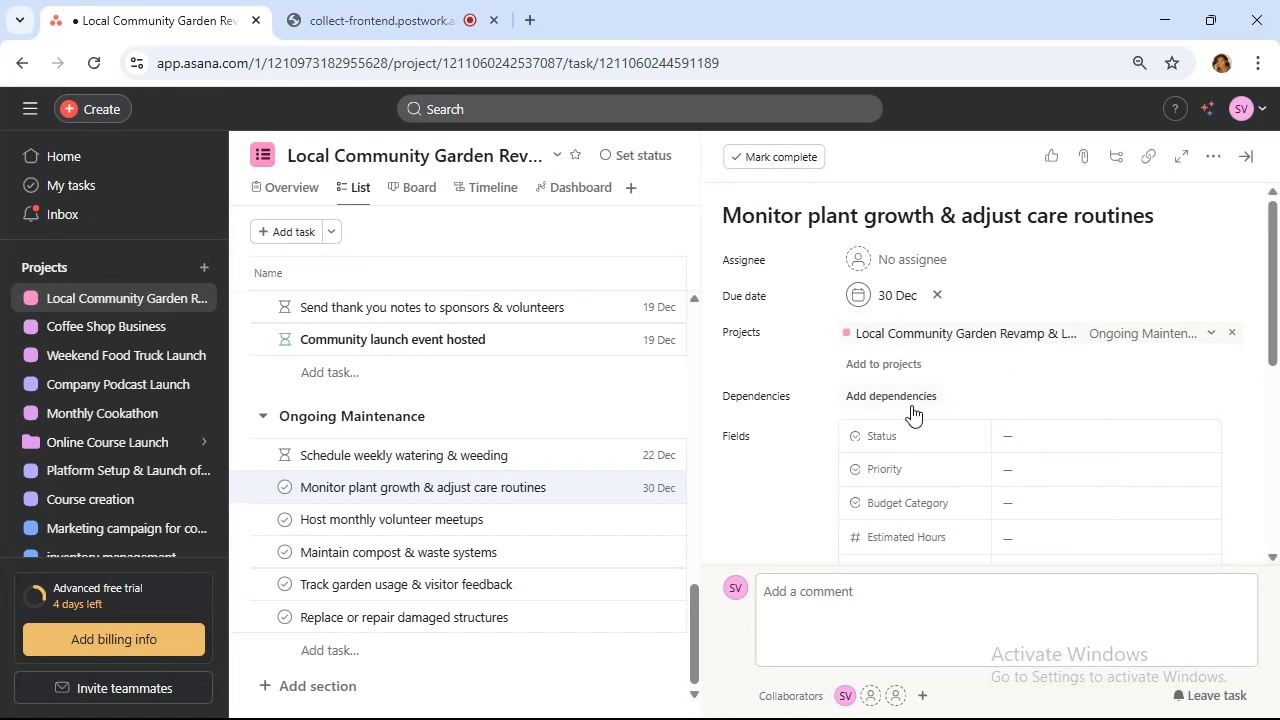 
left_click([910, 400])
 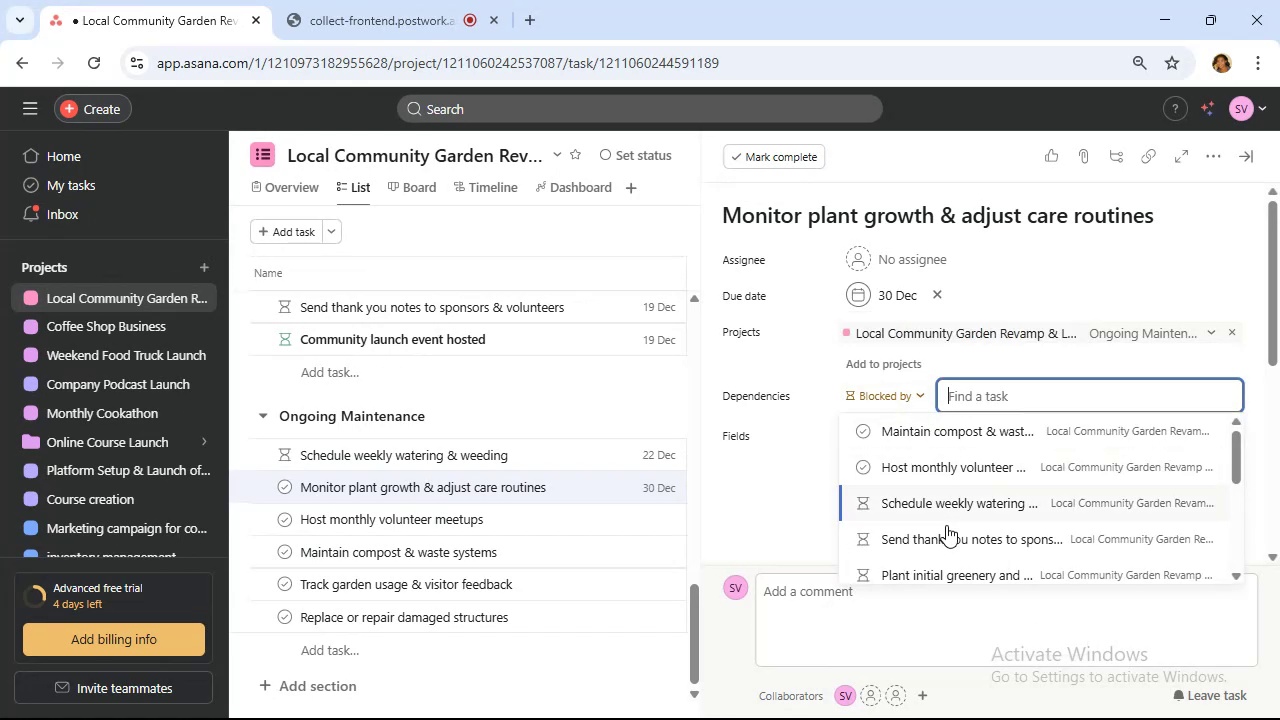 
left_click([956, 585])
 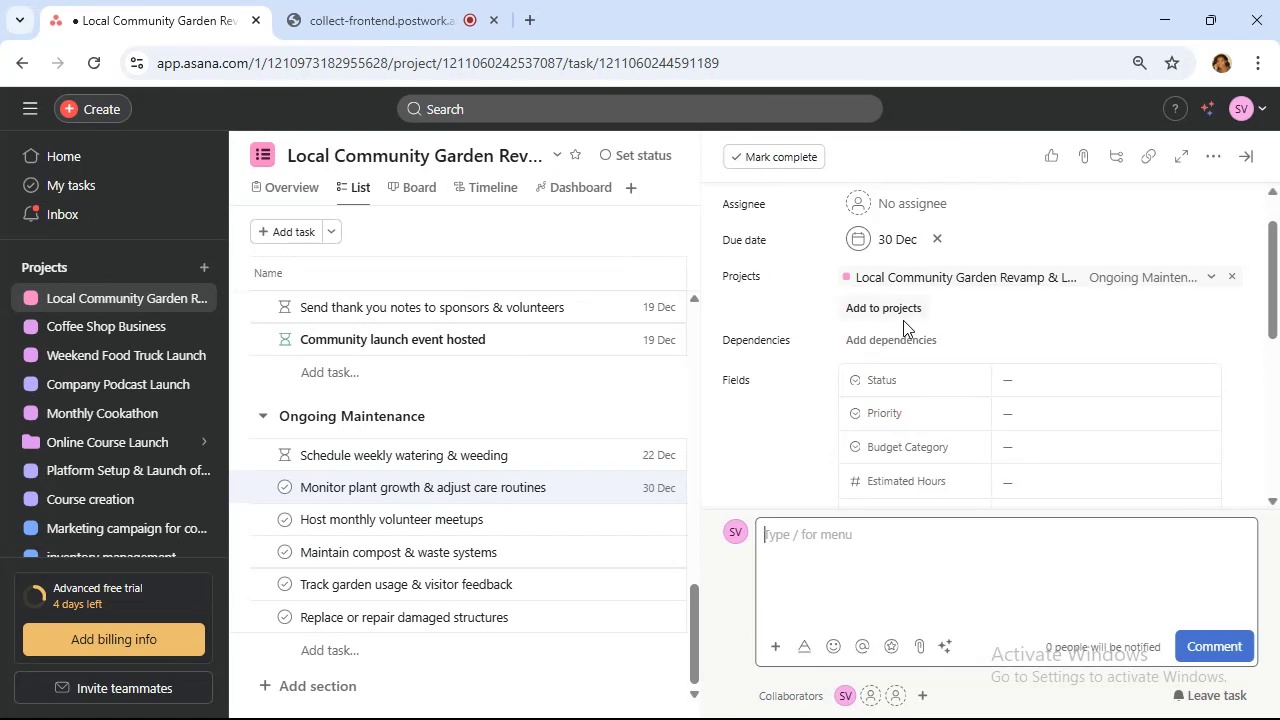 
left_click([910, 341])
 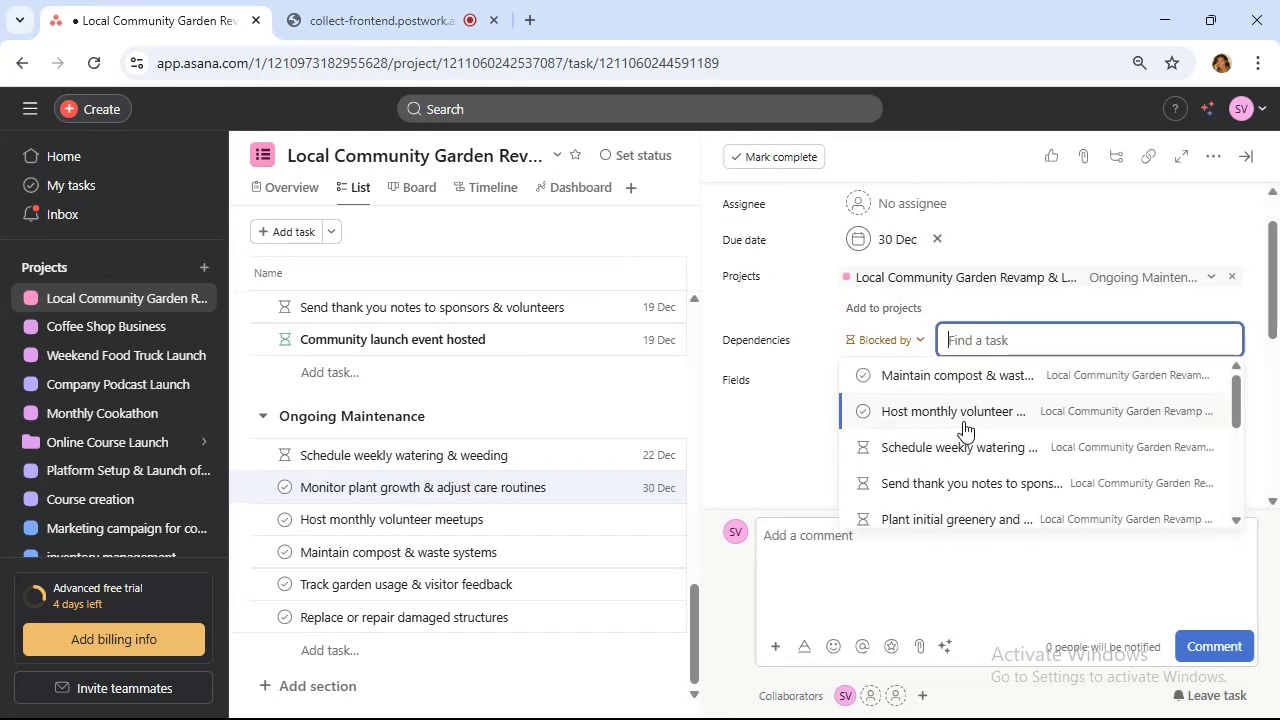 
scroll: coordinate [963, 421], scroll_direction: down, amount: 1.0
 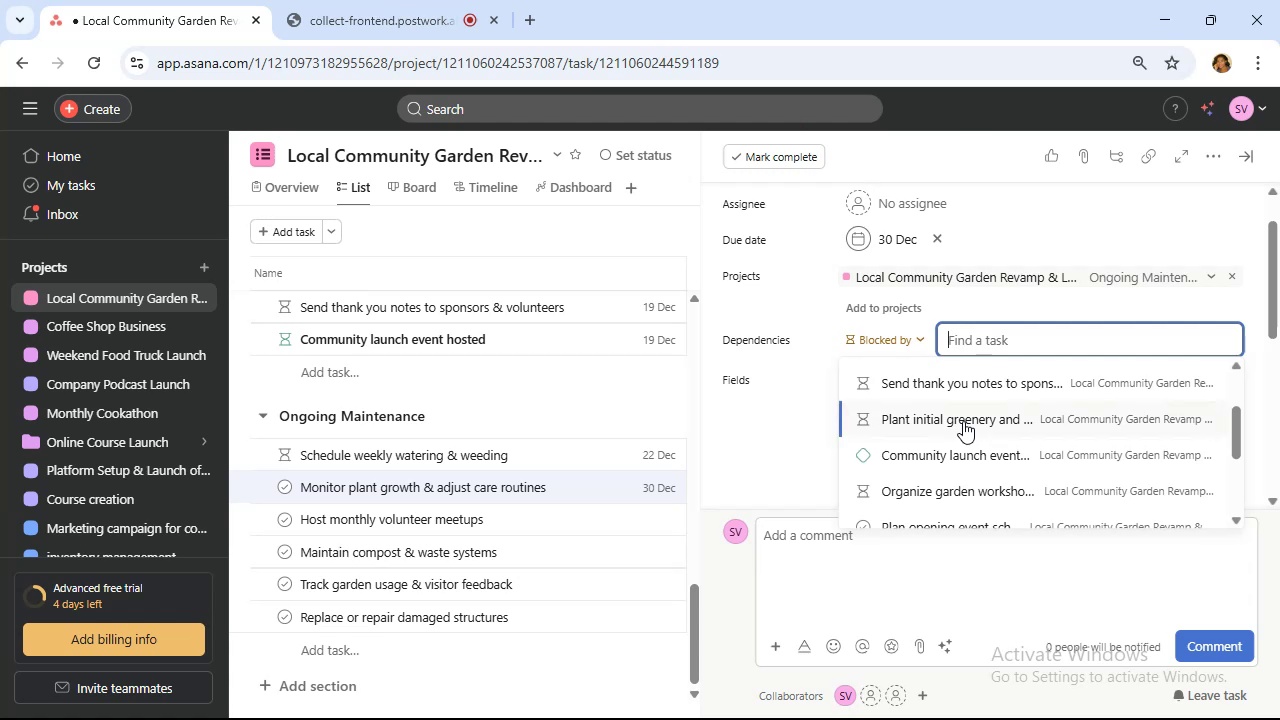 
left_click([963, 421])
 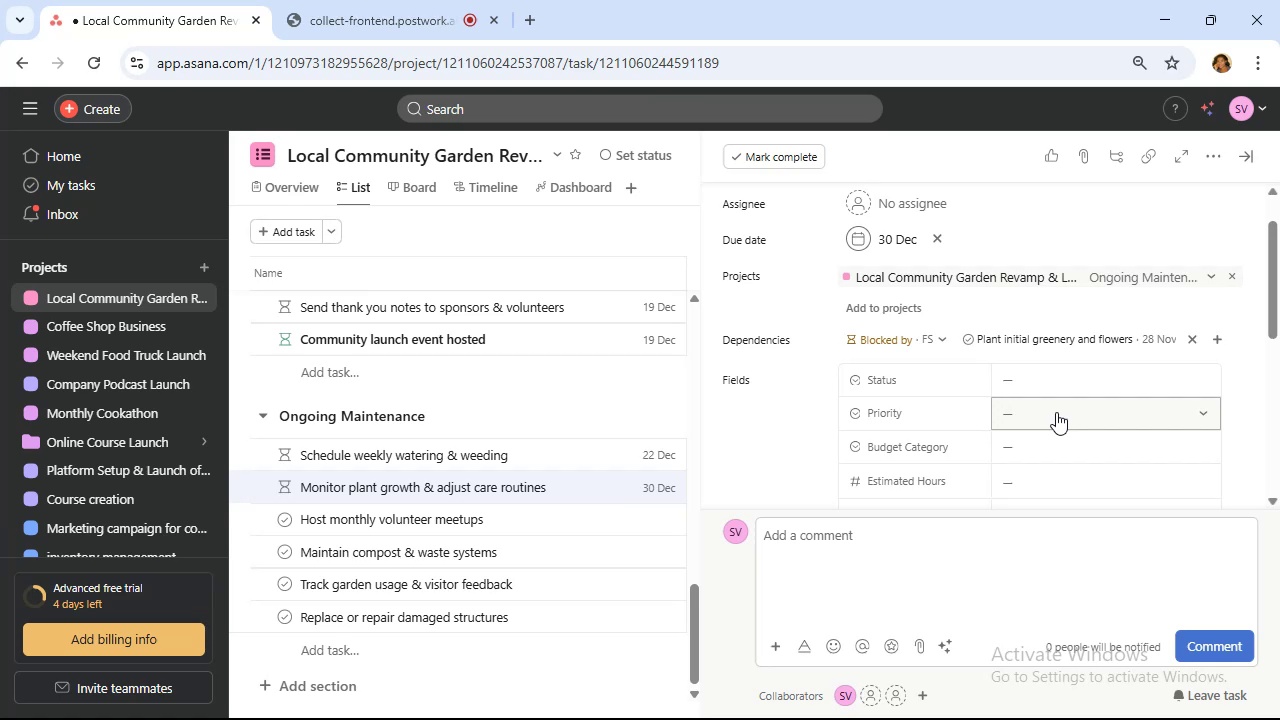 
wait(16.15)
 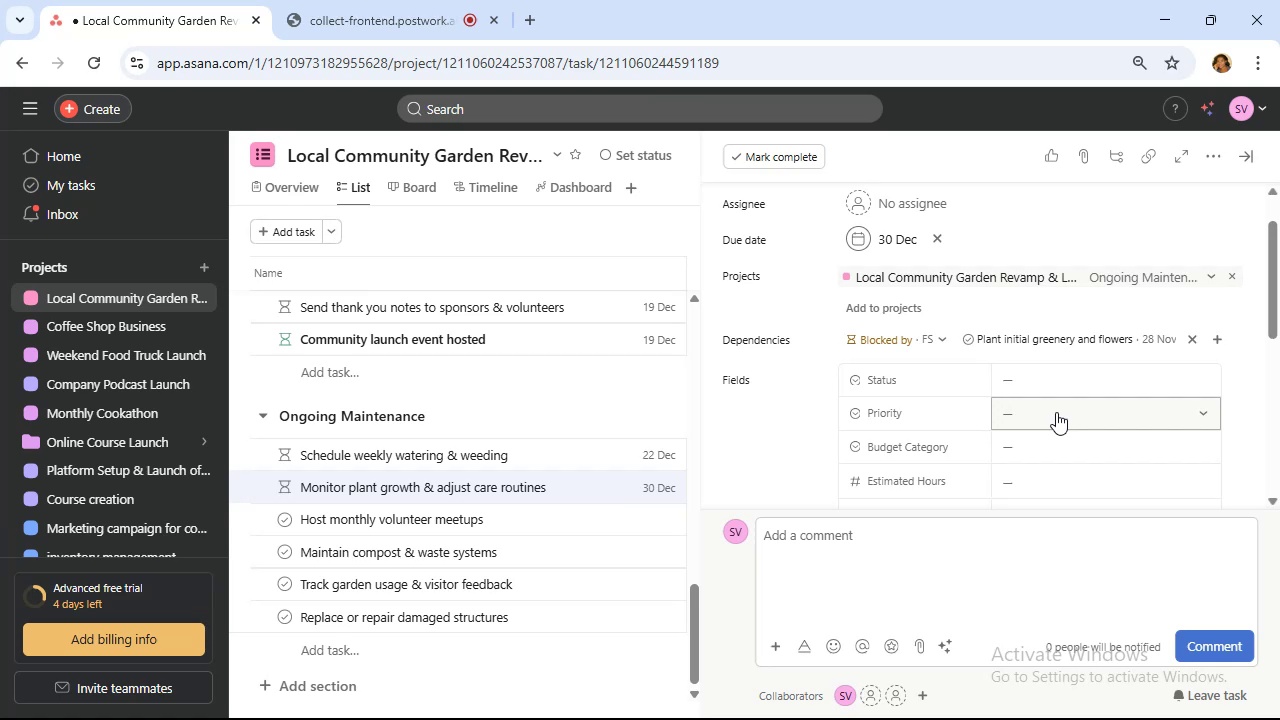 
left_click([1057, 412])
 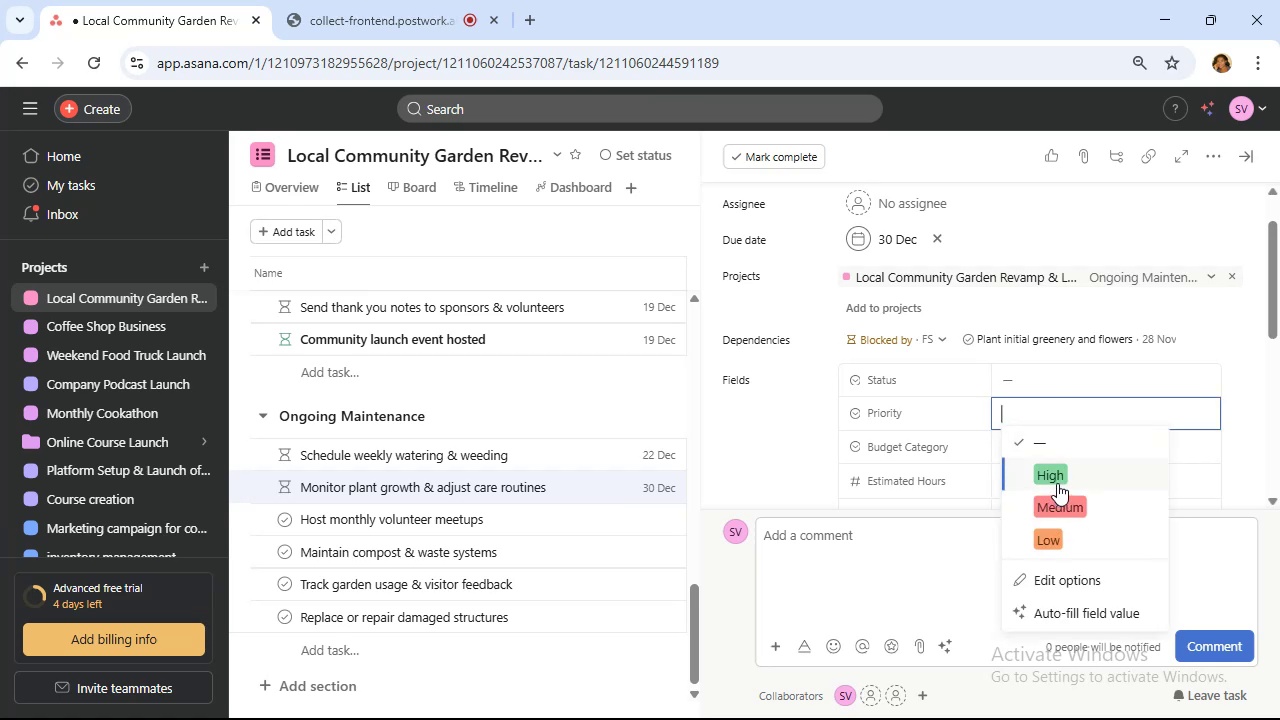 
left_click([1066, 500])
 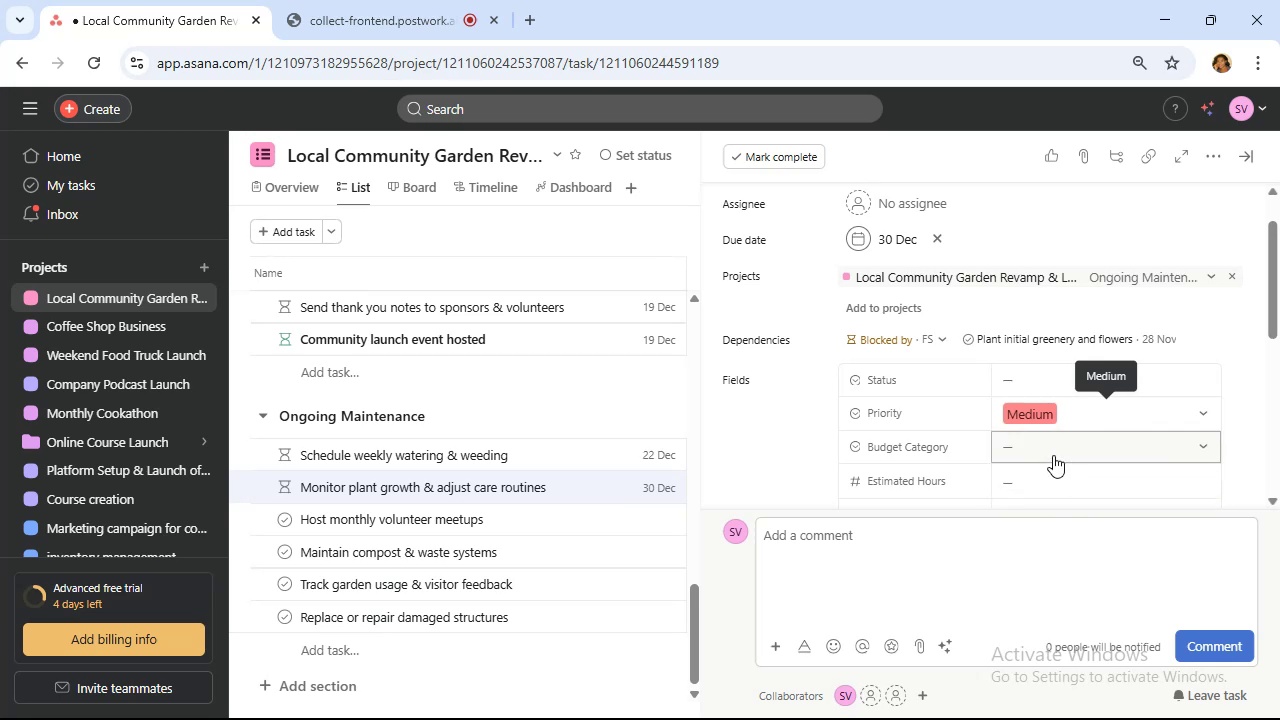 
left_click([1053, 455])
 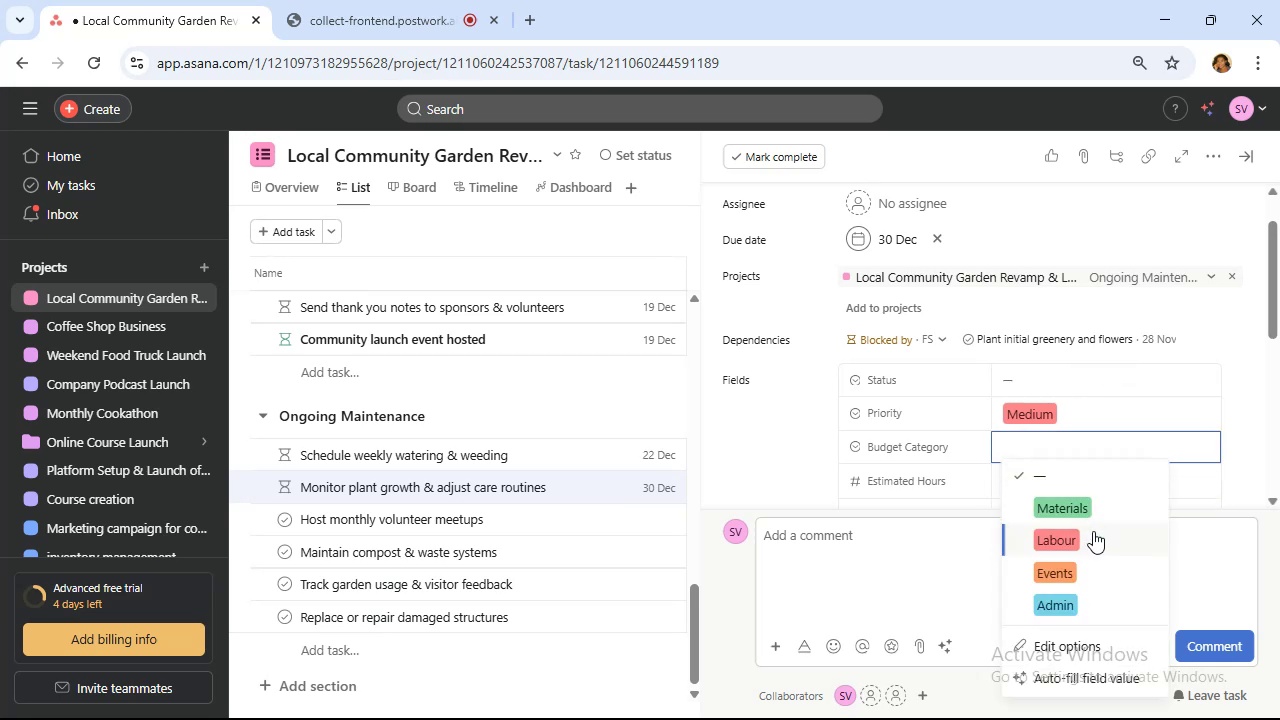 
left_click([1093, 531])
 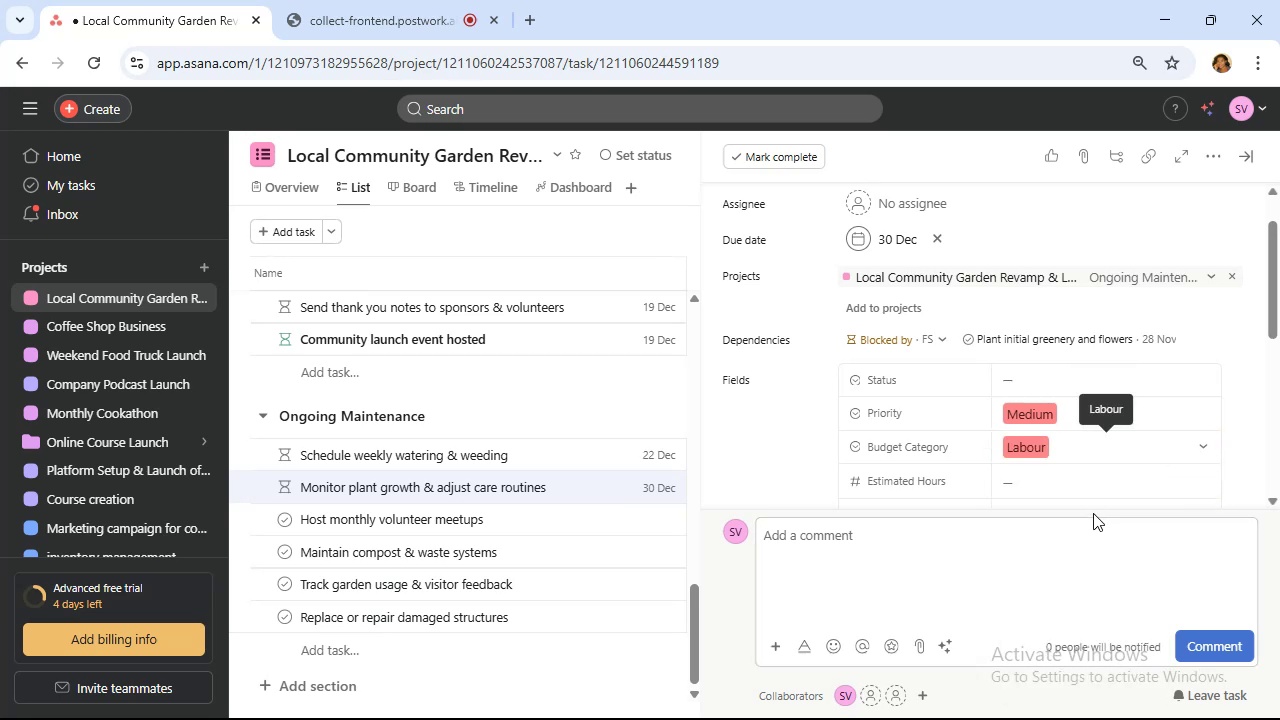 
scroll: coordinate [1081, 479], scroll_direction: down, amount: 1.0
 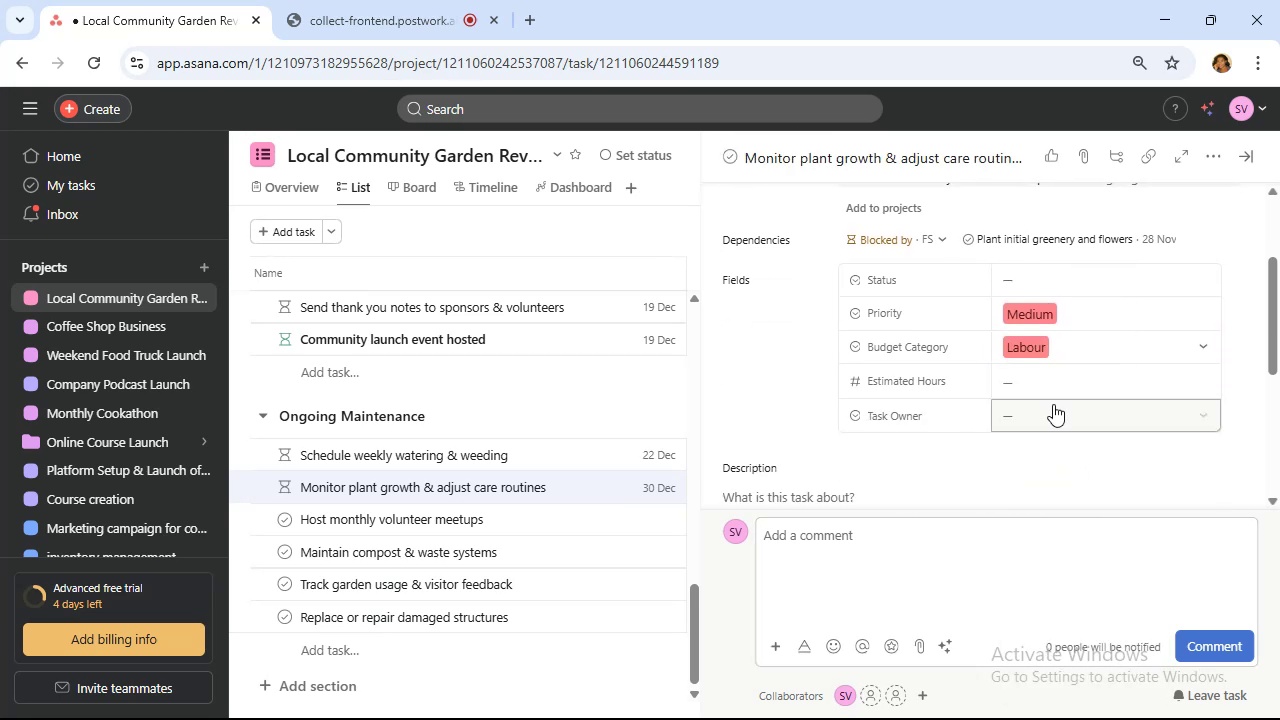 
left_click([1053, 410])
 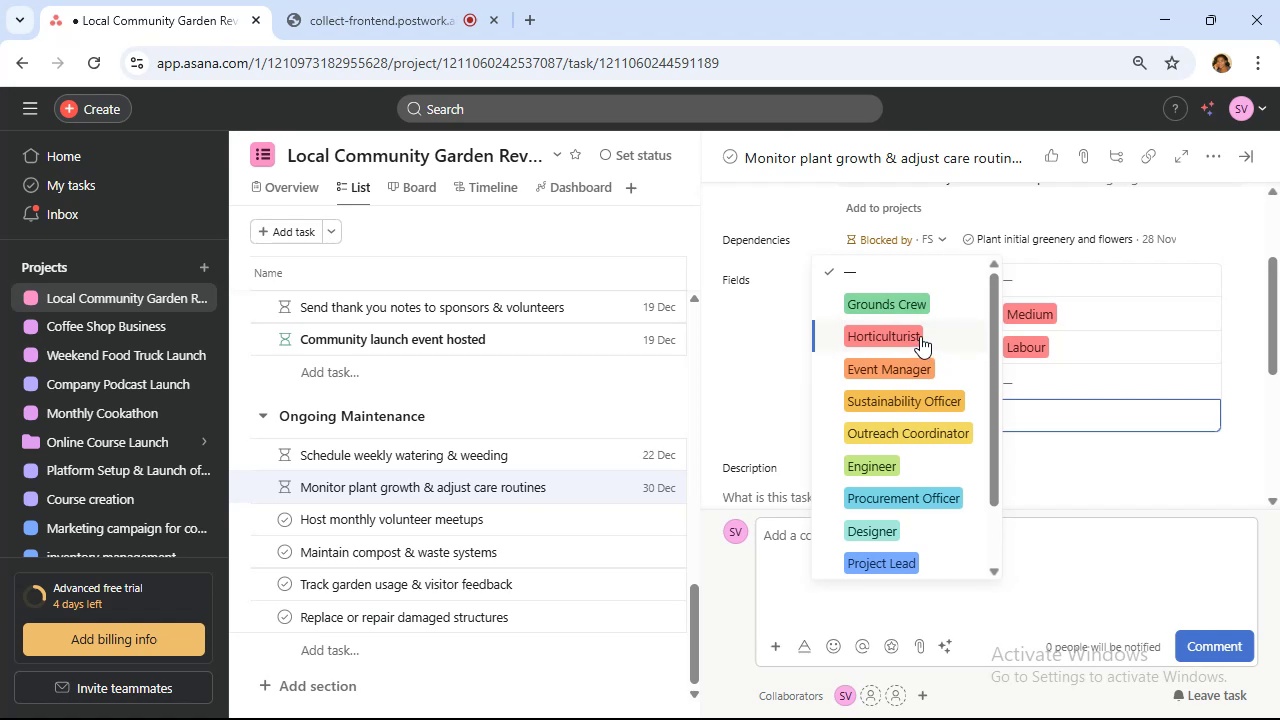 
wait(5.38)
 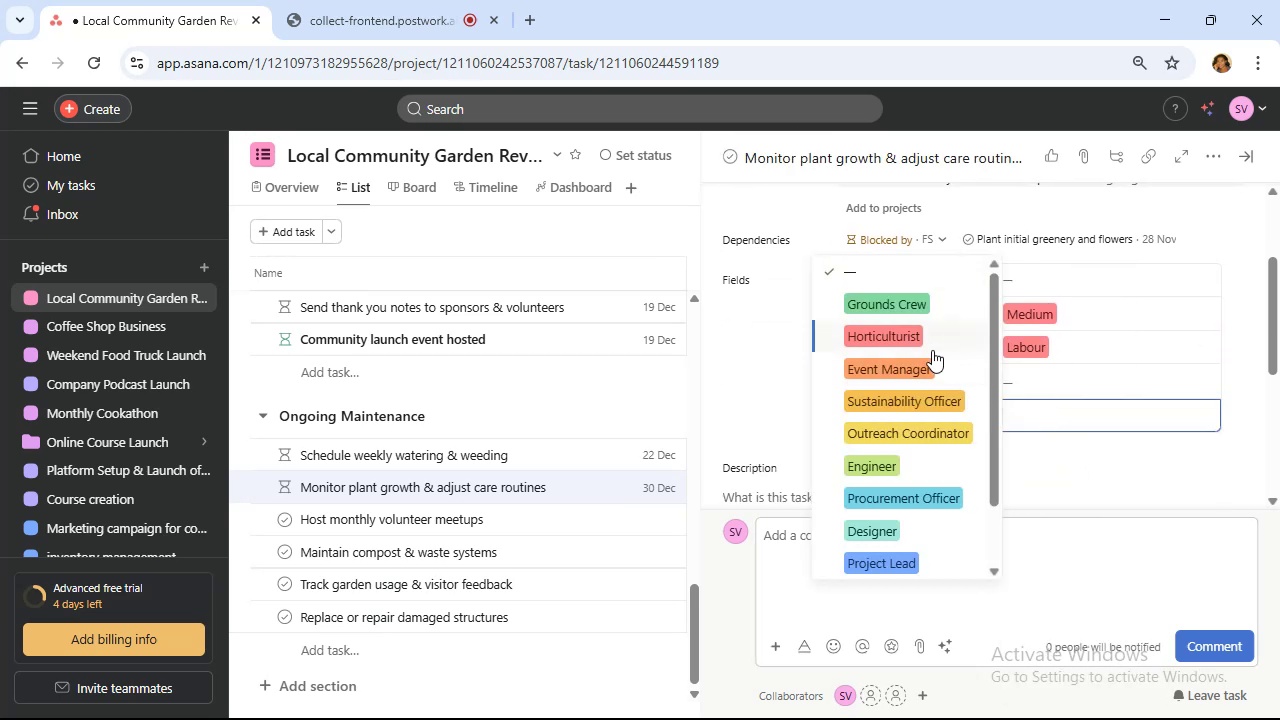 
left_click([920, 336])
 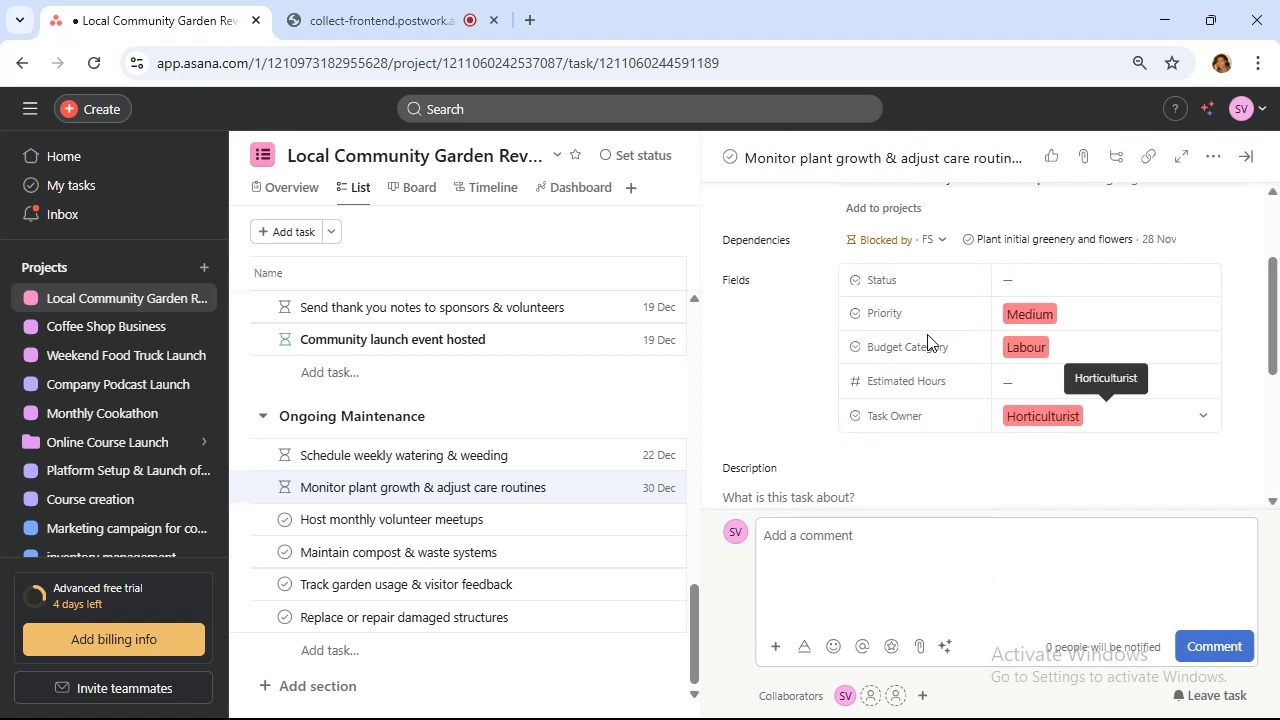 
scroll: coordinate [1045, 409], scroll_direction: up, amount: 3.0
 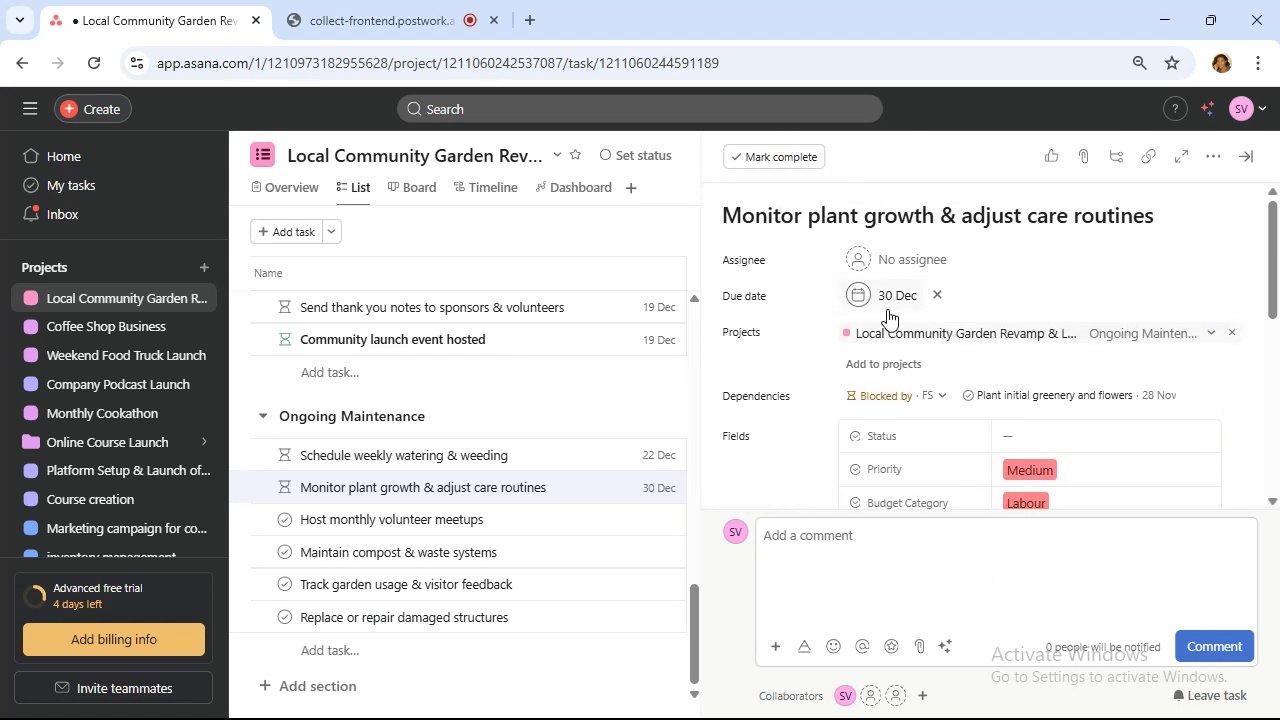 
left_click([887, 307])
 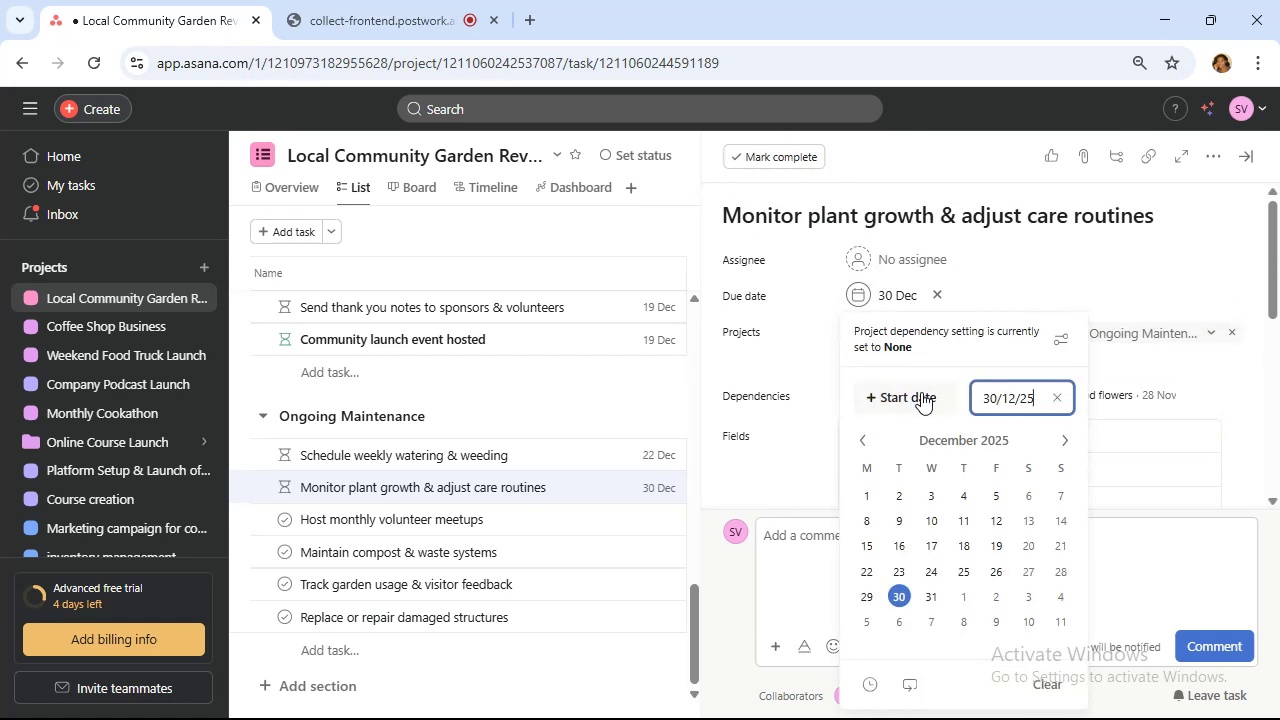 
left_click([921, 396])
 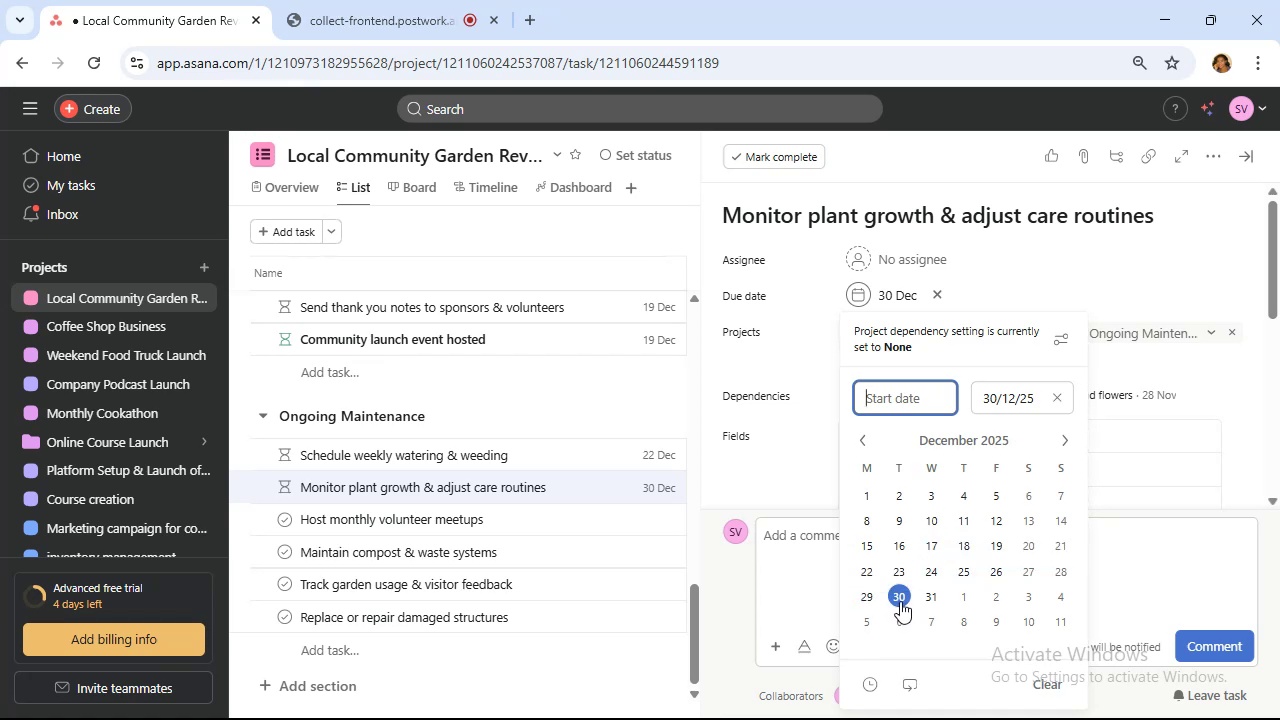 
wait(5.75)
 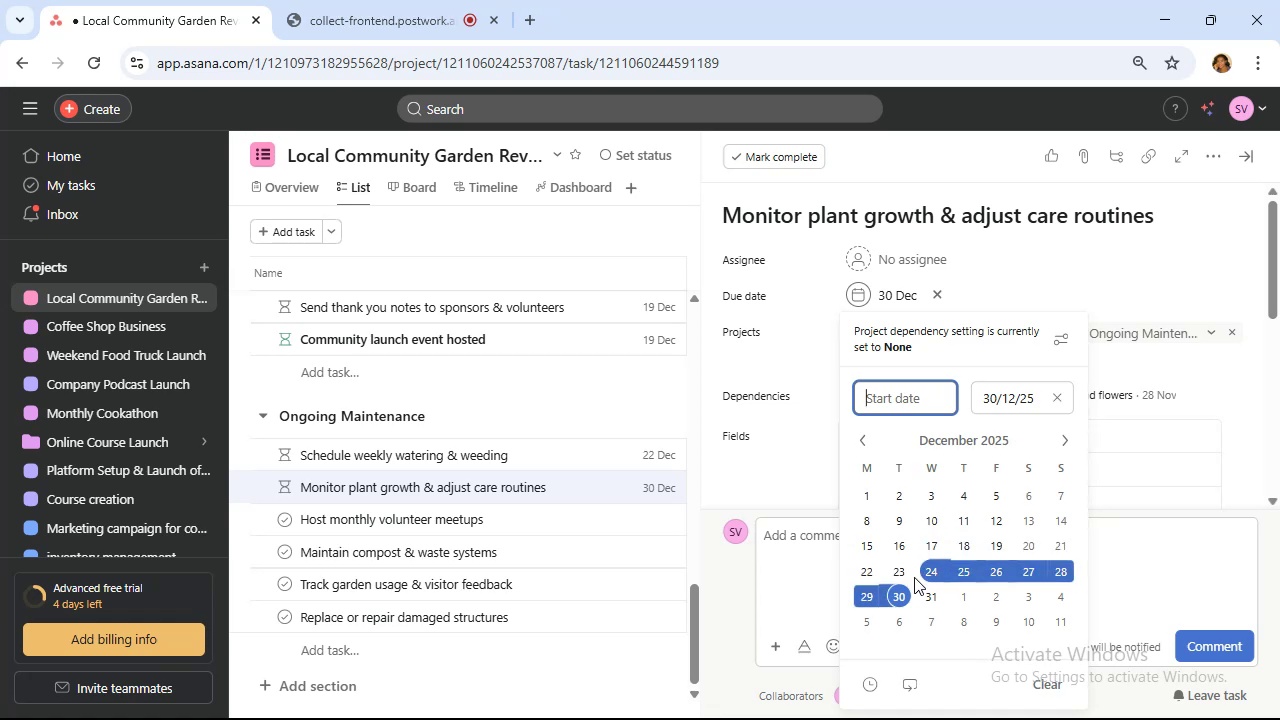 
left_click([905, 592])
 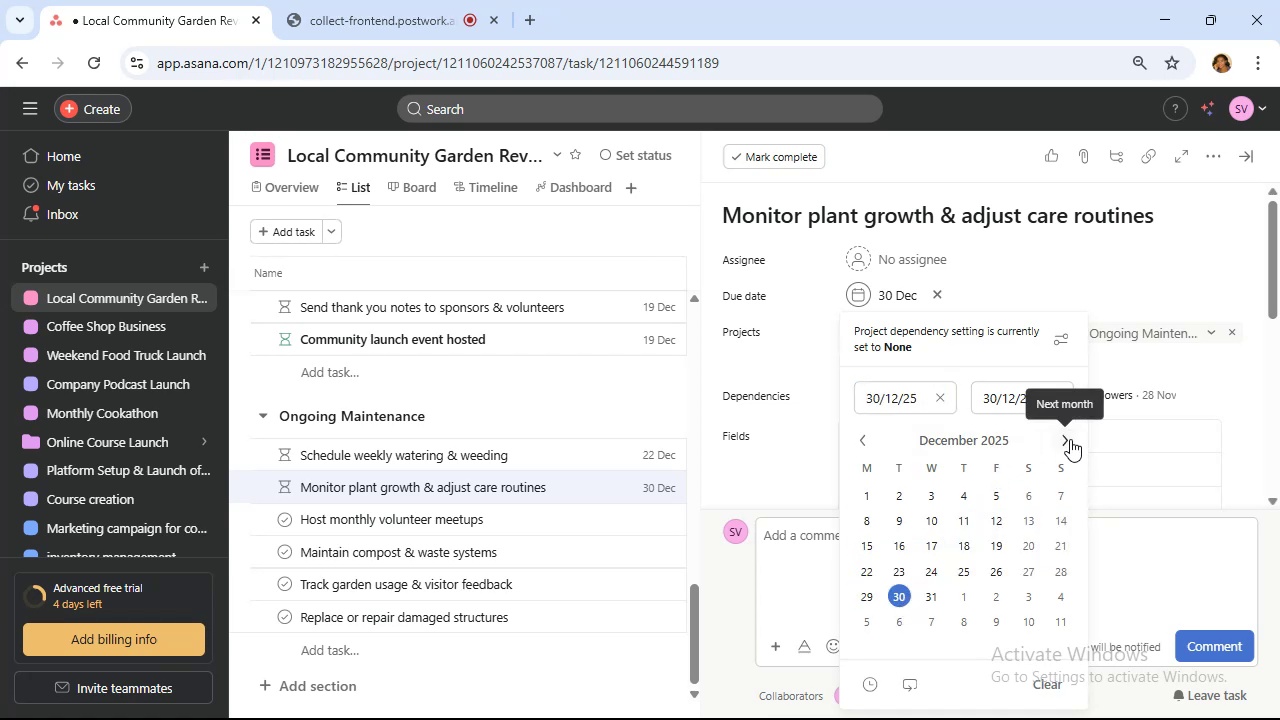 
left_click([1000, 403])
 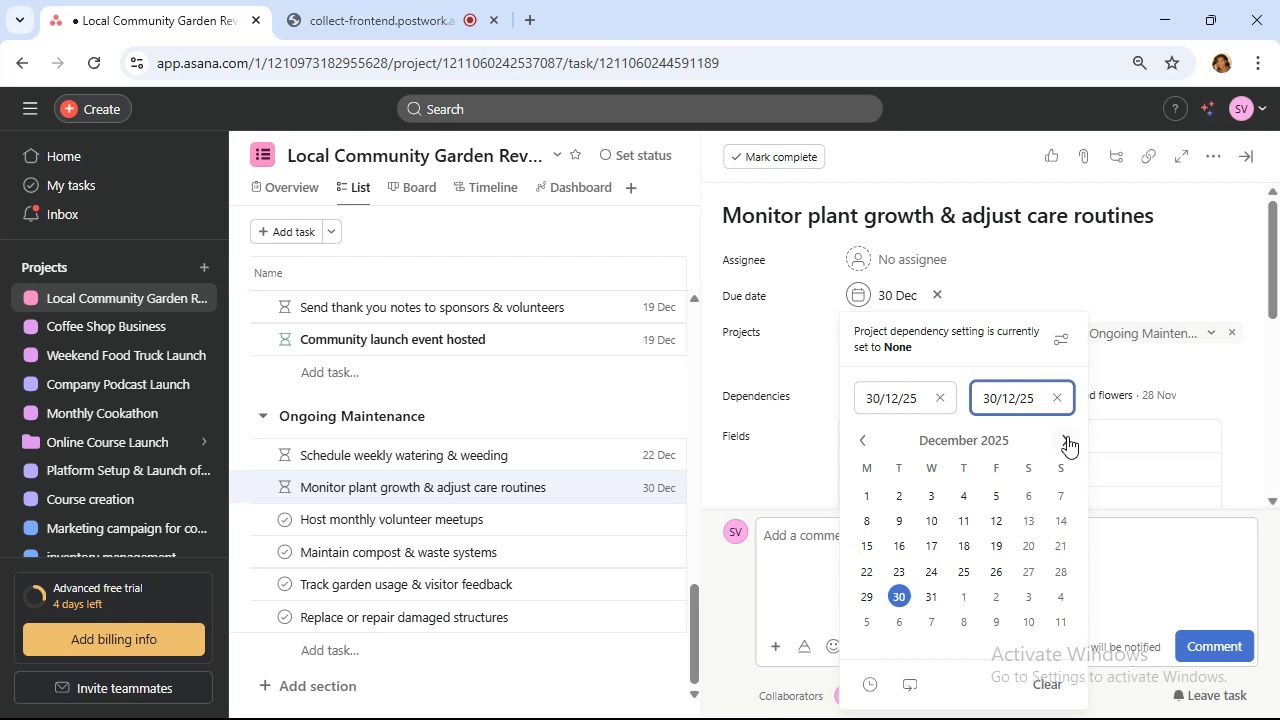 
left_click([1067, 436])
 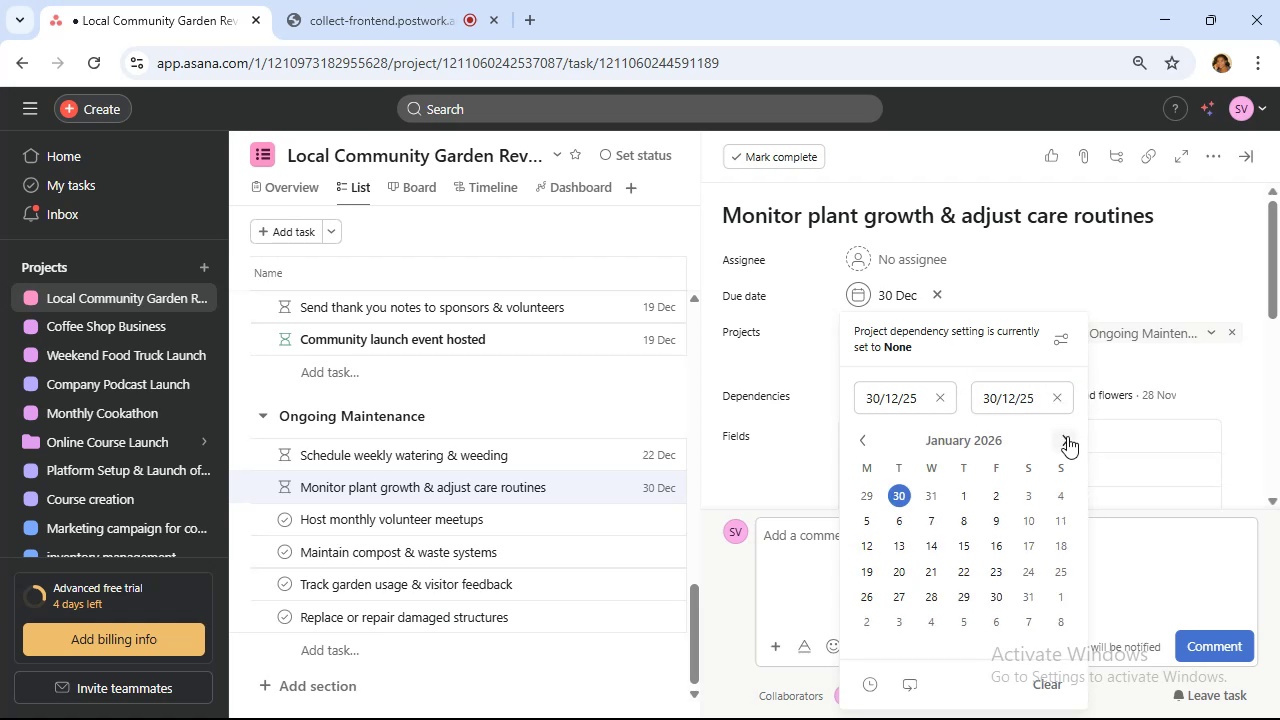 
wait(11.9)
 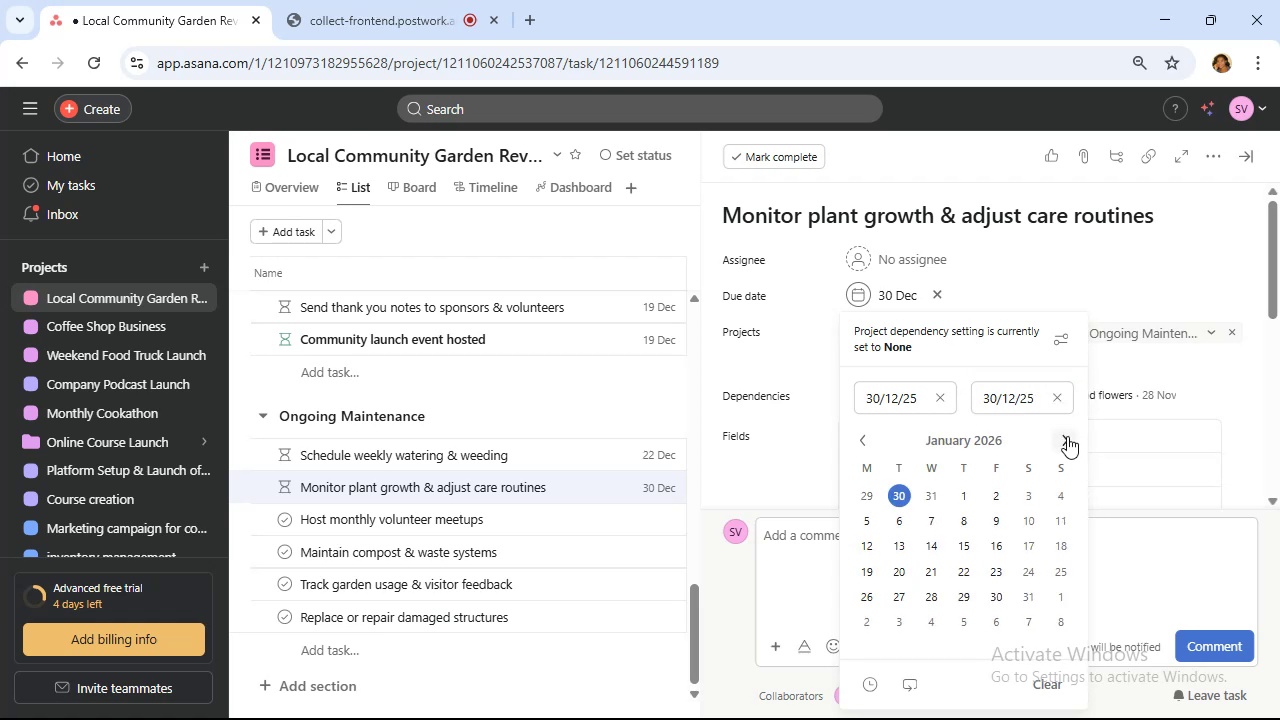 
left_click([997, 596])
 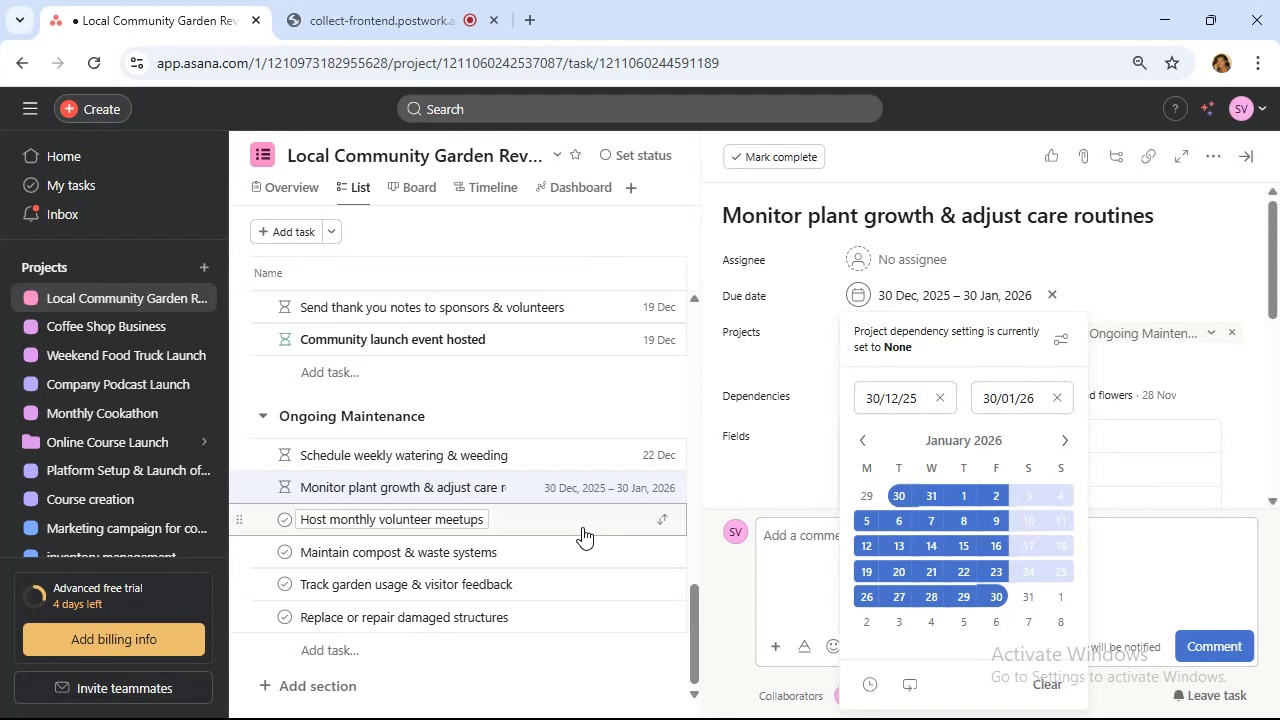 
left_click([575, 523])
 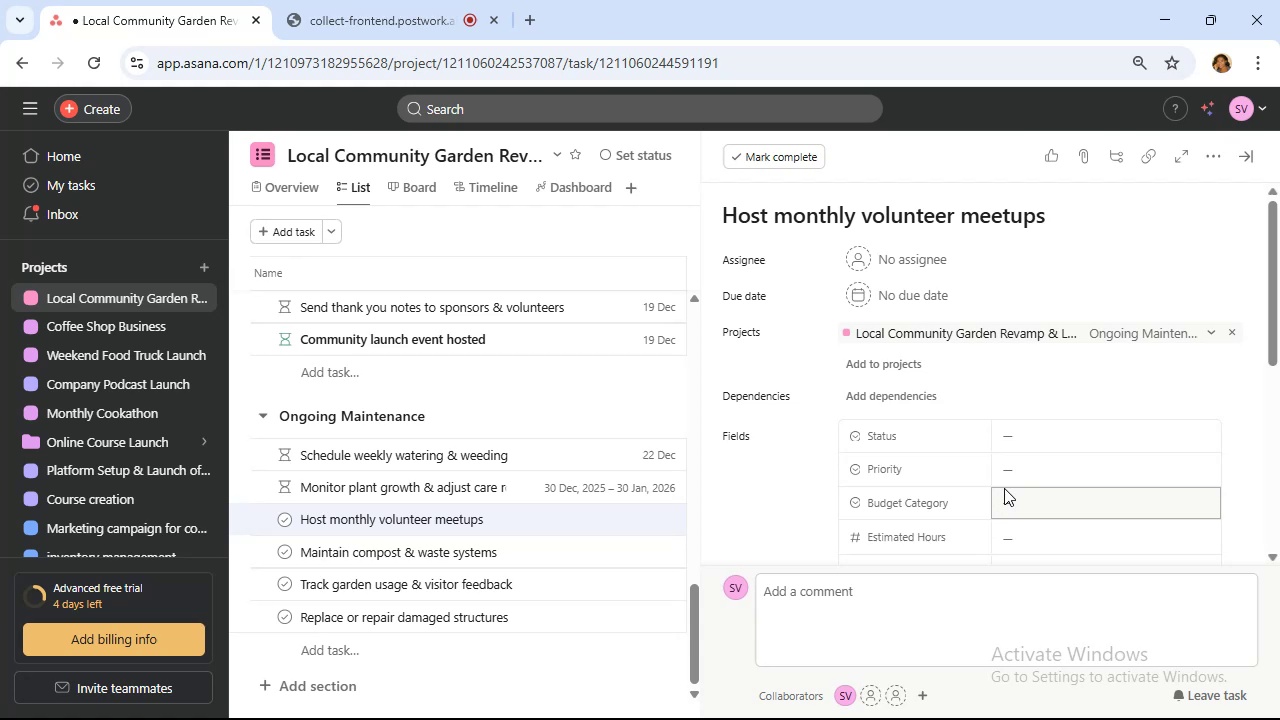 
wait(7.94)
 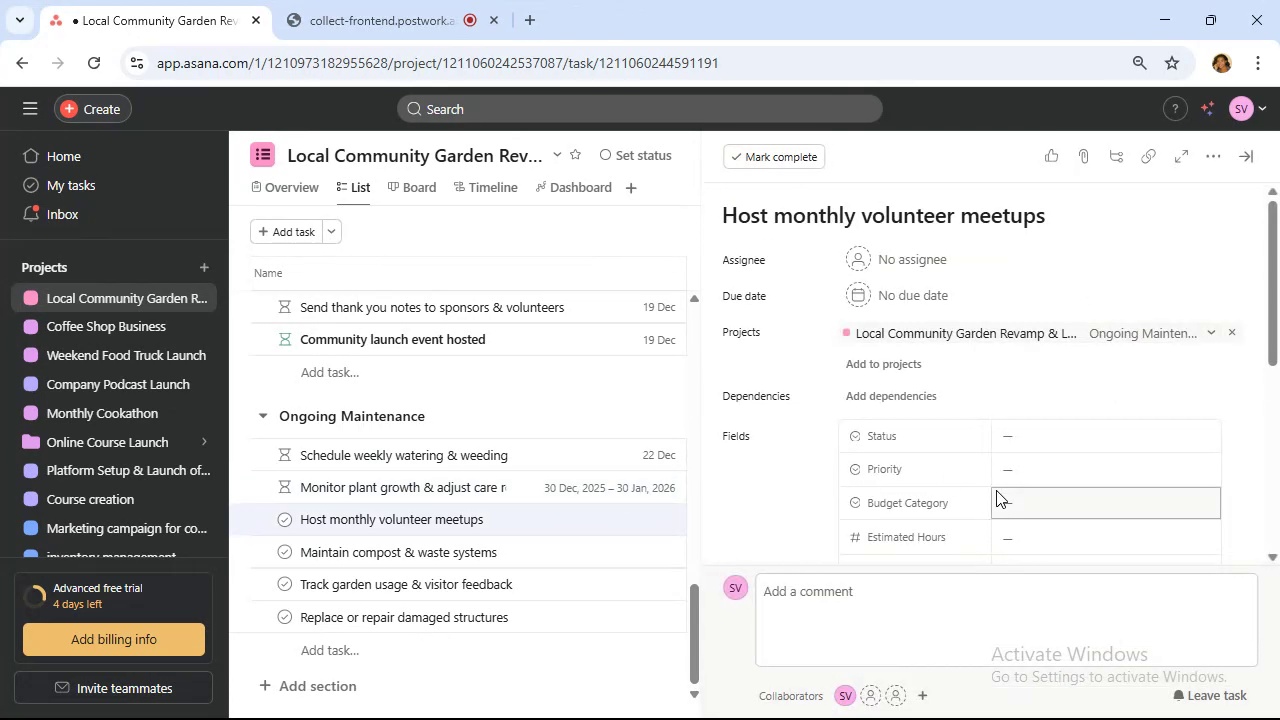 
left_click([1034, 467])
 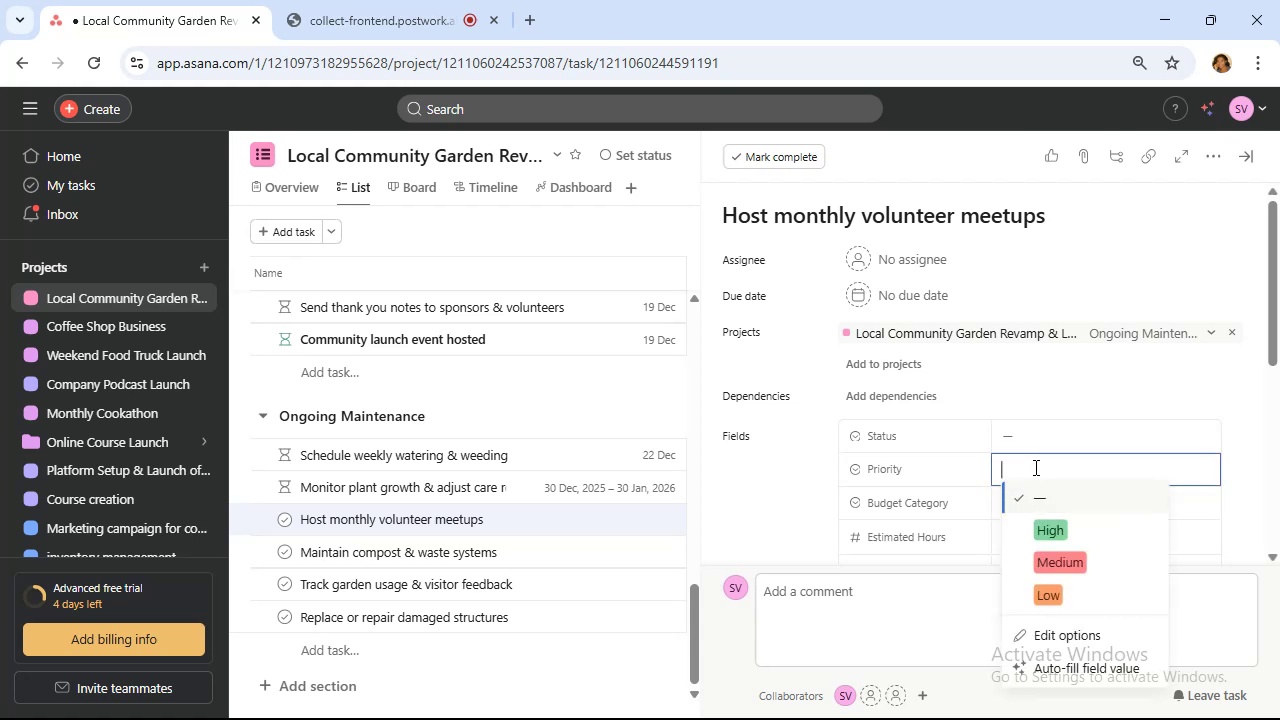 
wait(8.38)
 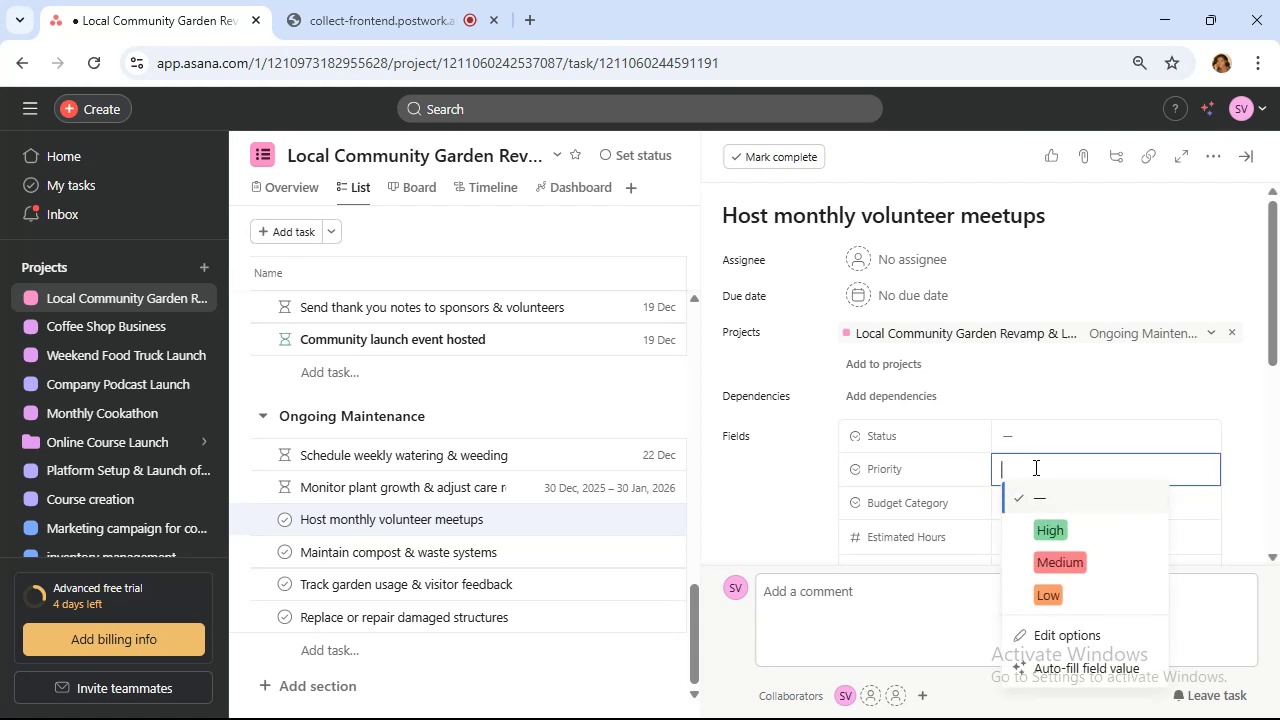 
left_click([1101, 555])
 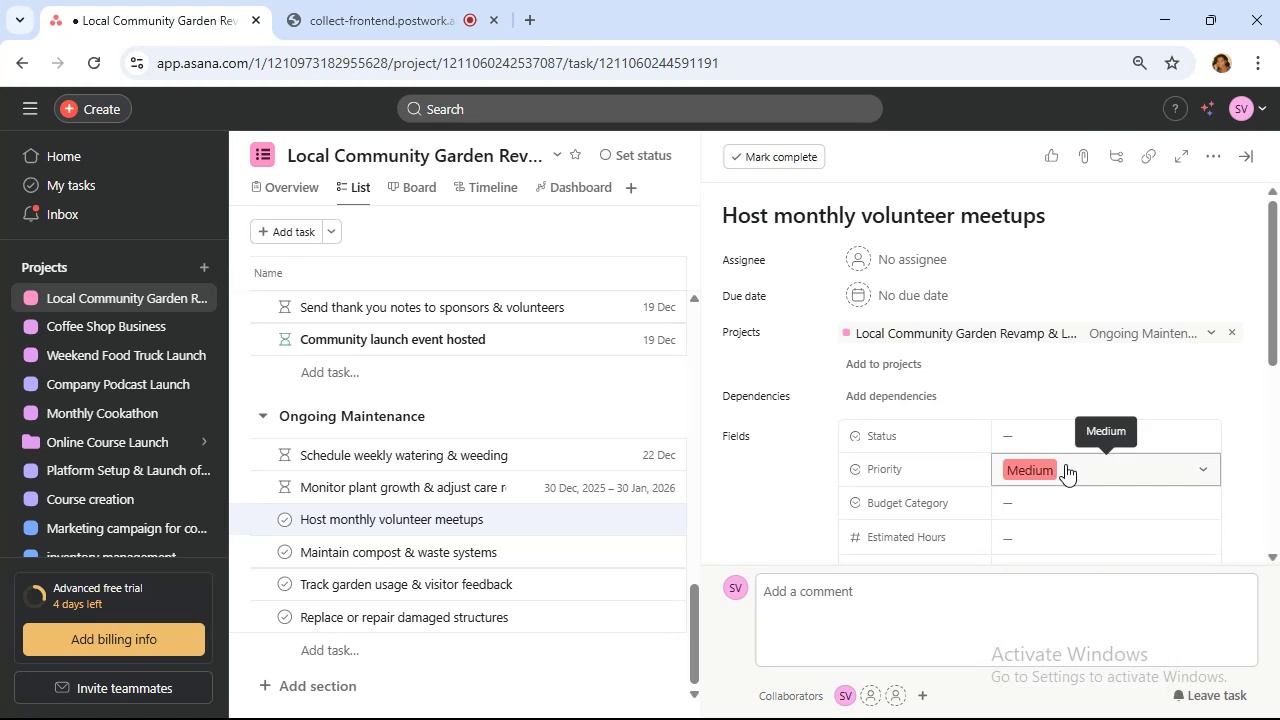 
scroll: coordinate [1063, 459], scroll_direction: down, amount: 1.0
 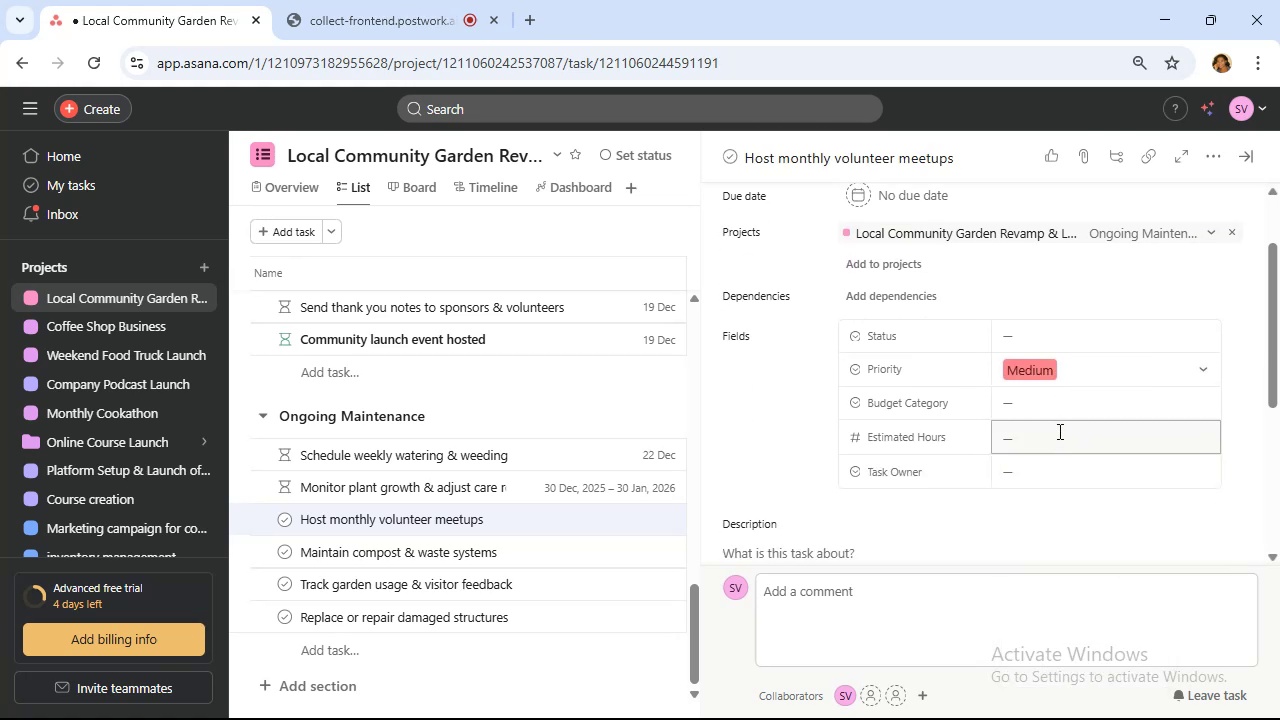 
left_click([1067, 472])
 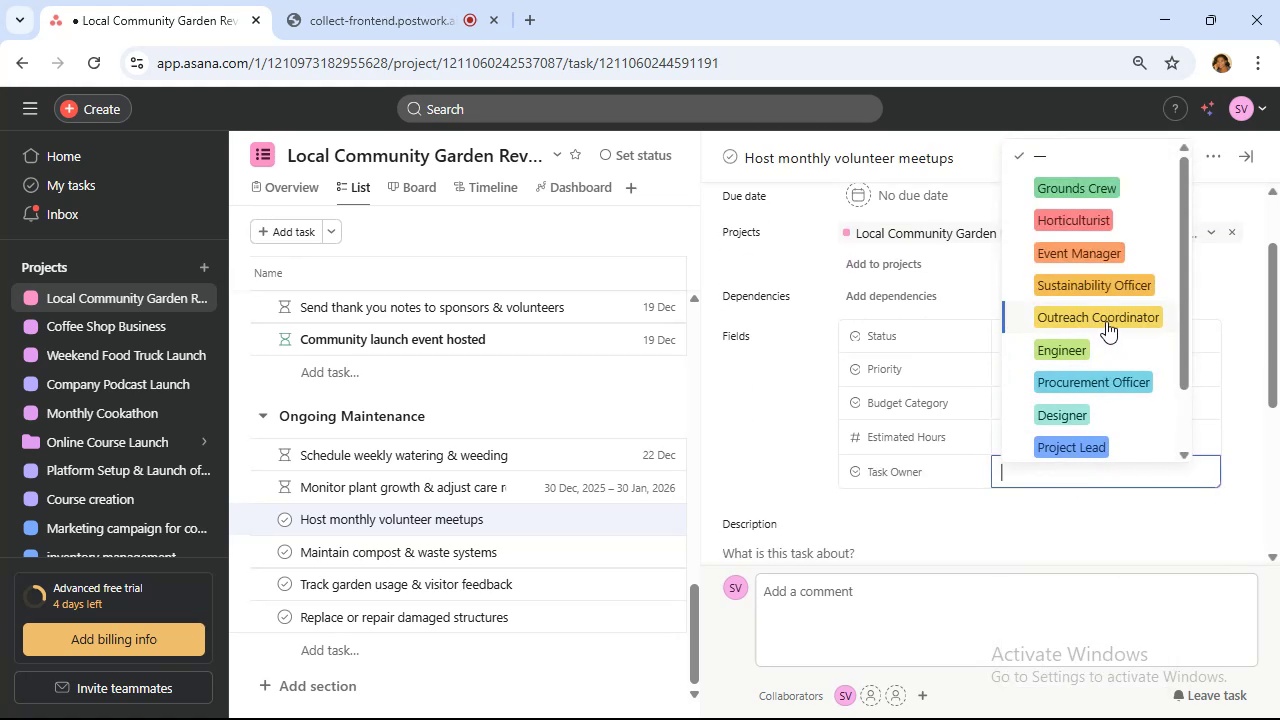 
left_click([1106, 321])
 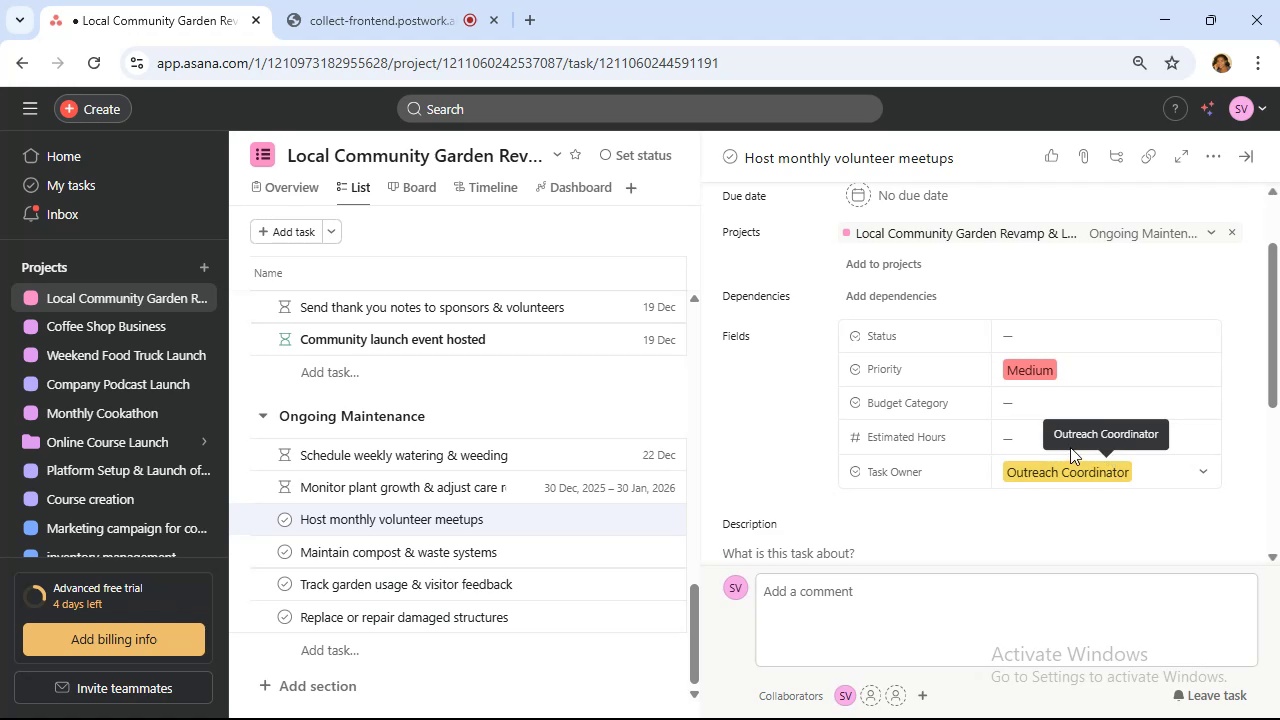 
left_click([1052, 402])
 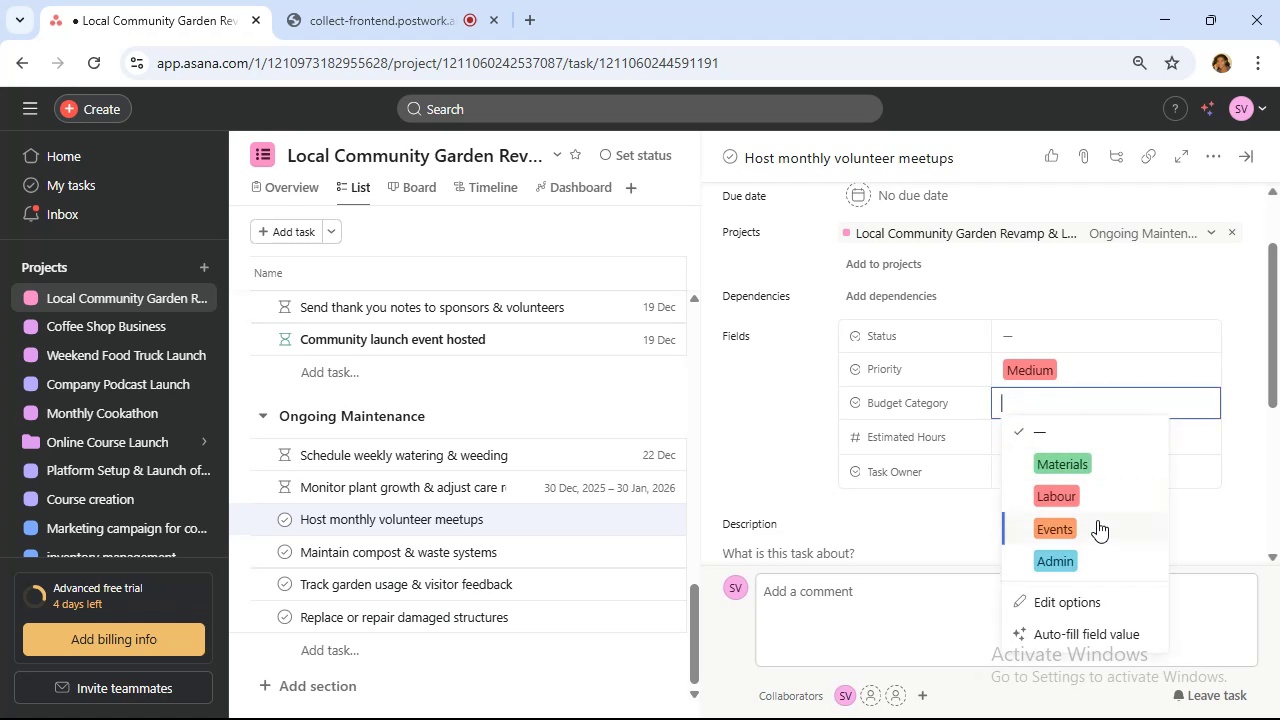 
left_click([1090, 494])
 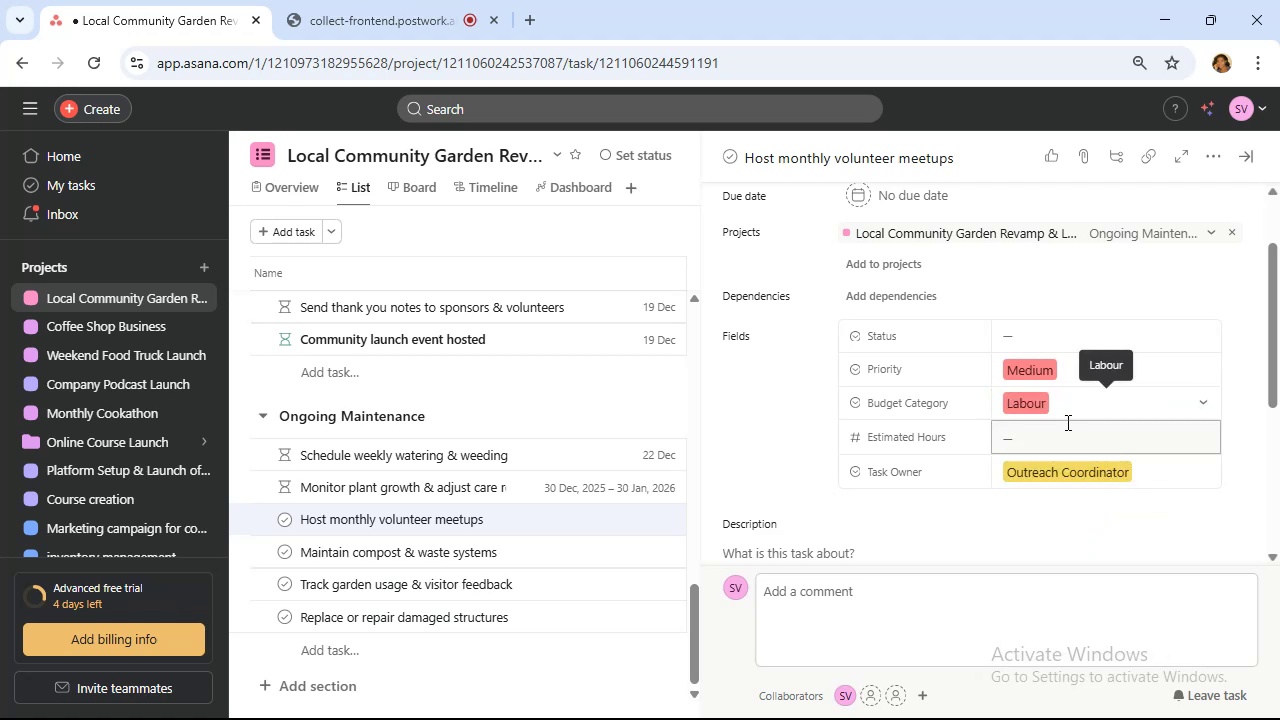 
scroll: coordinate [1066, 420], scroll_direction: up, amount: 2.0
 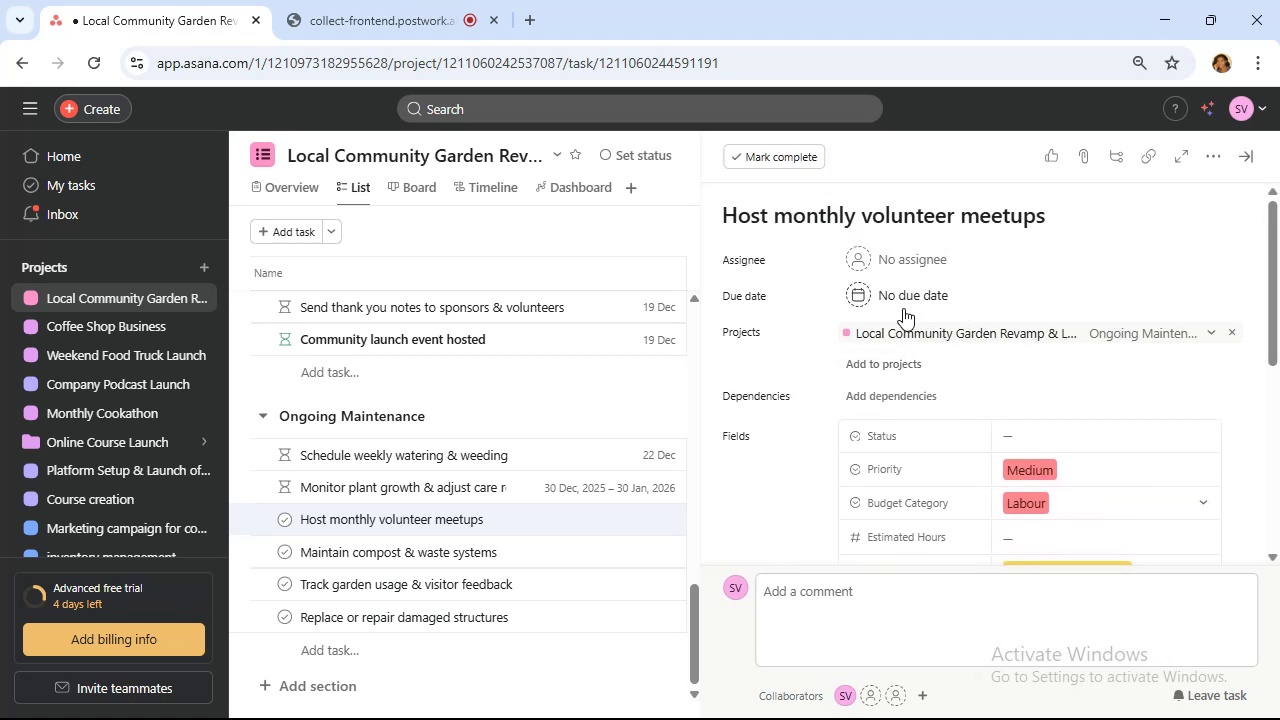 
left_click([903, 297])
 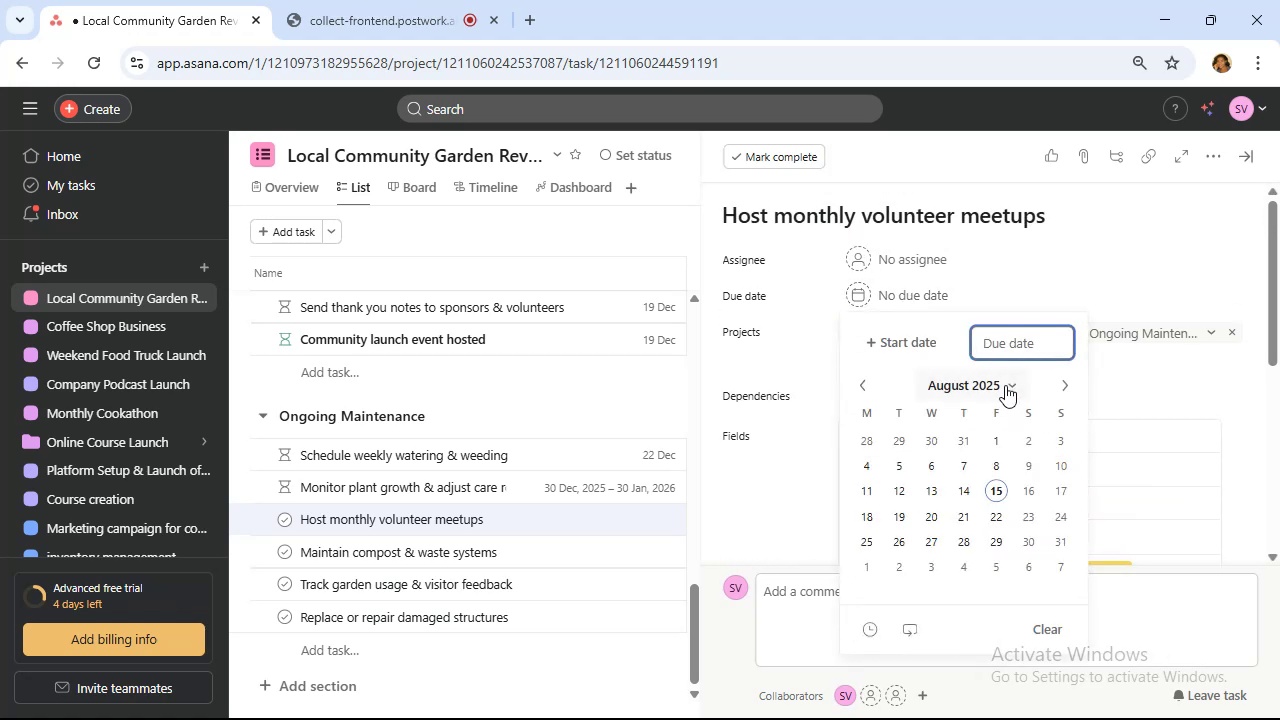 
left_click([931, 346])
 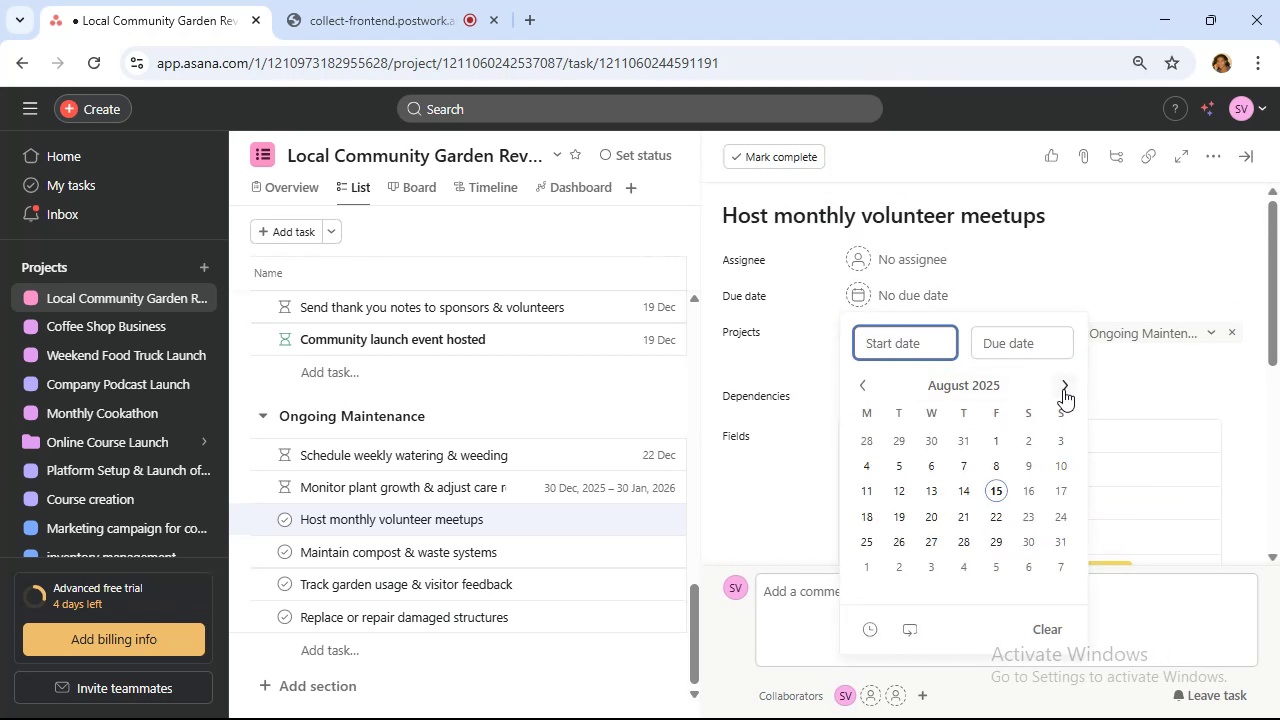 
left_click([1007, 379])
 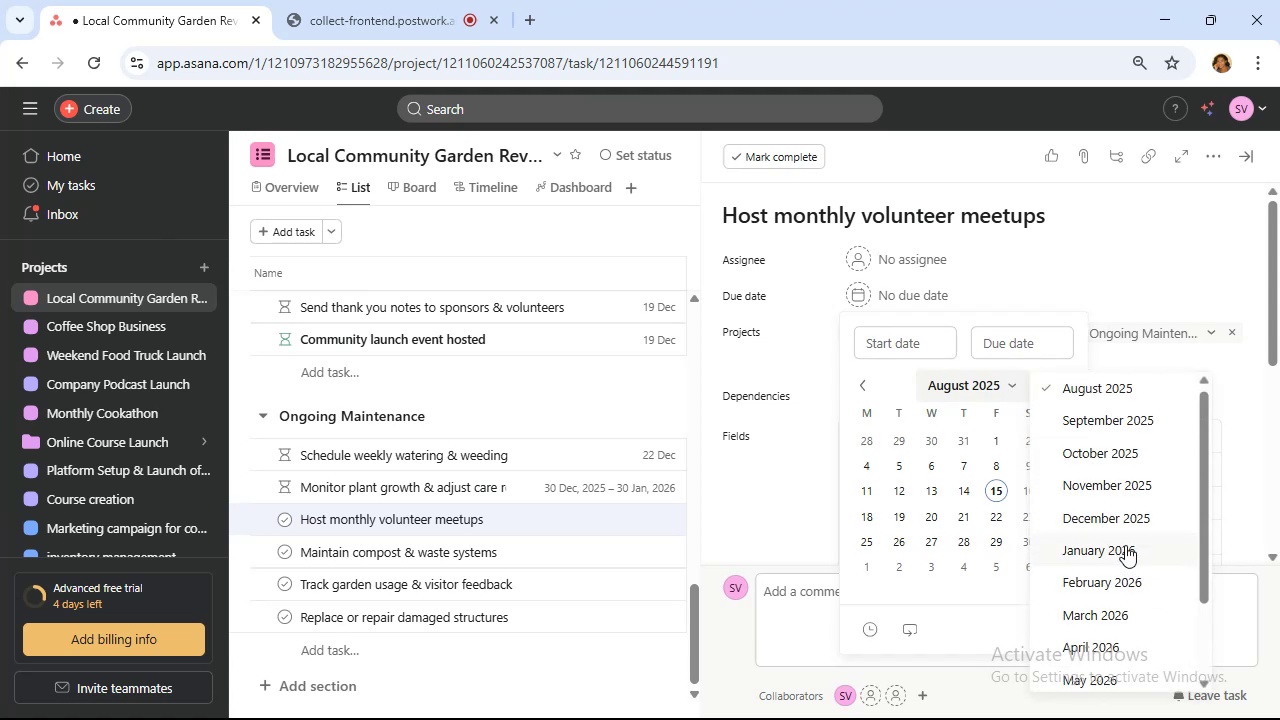 
left_click([1125, 545])
 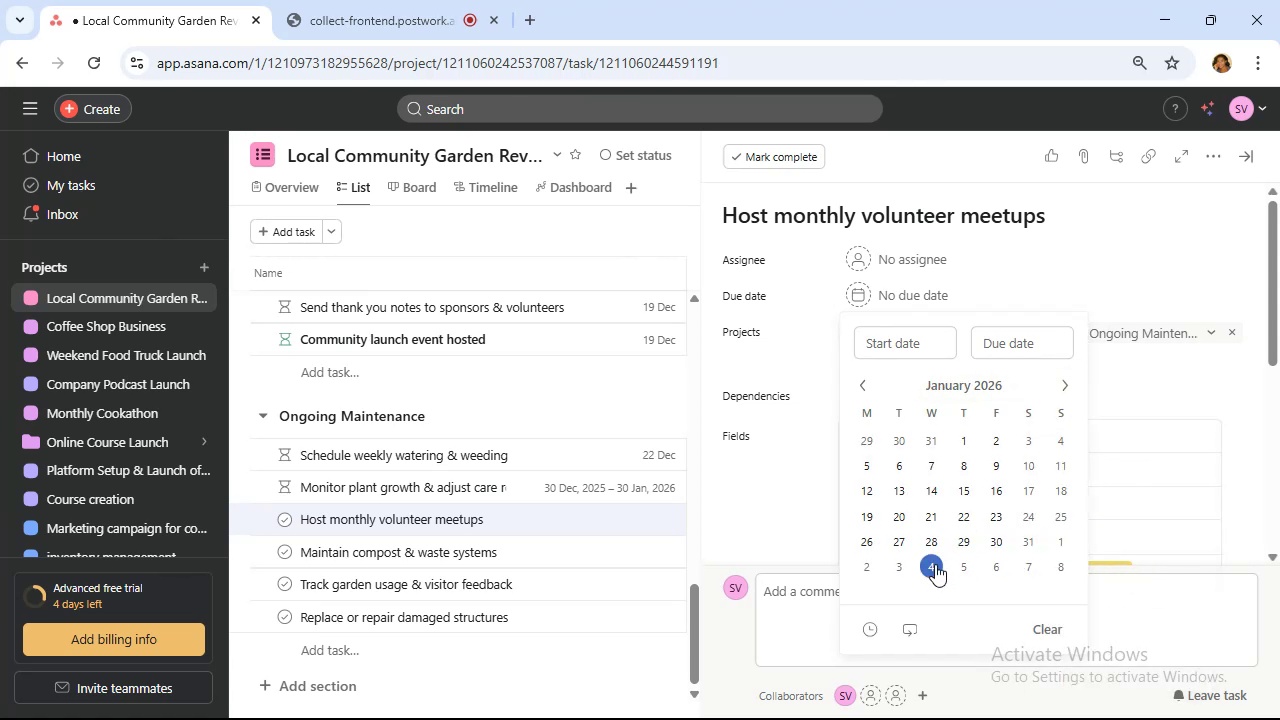 
wait(5.7)
 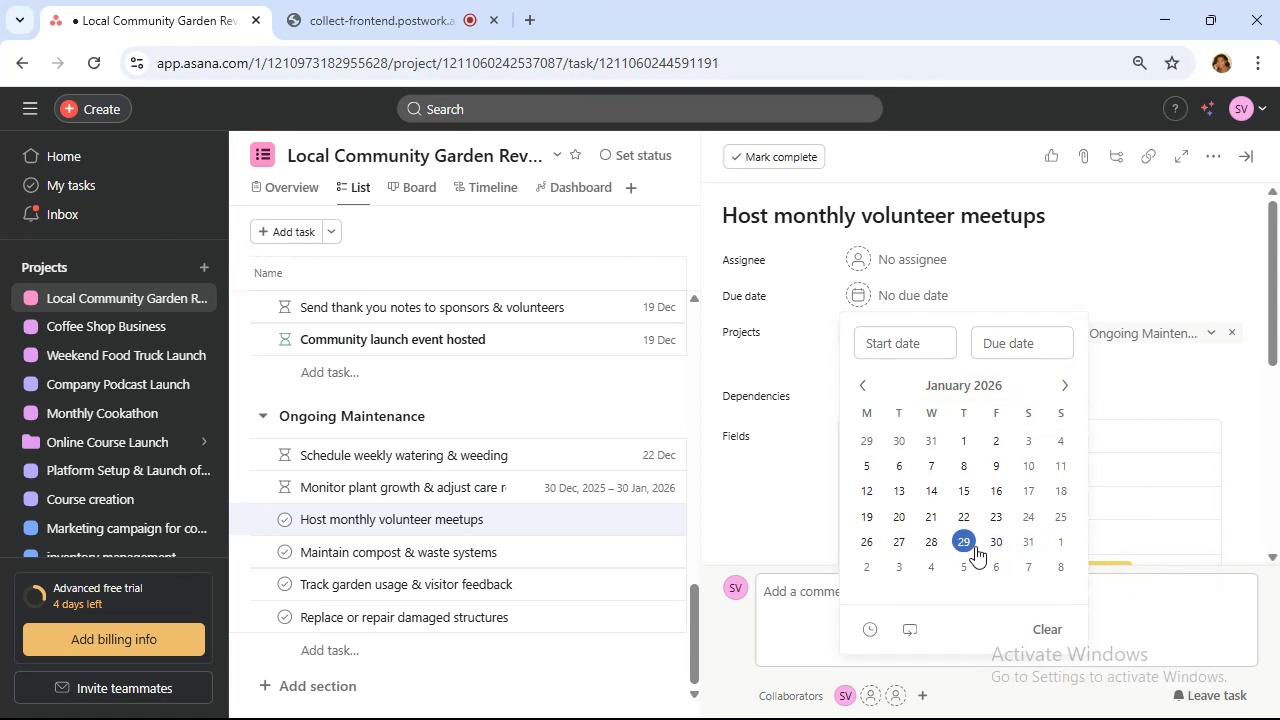 
left_click([873, 572])
 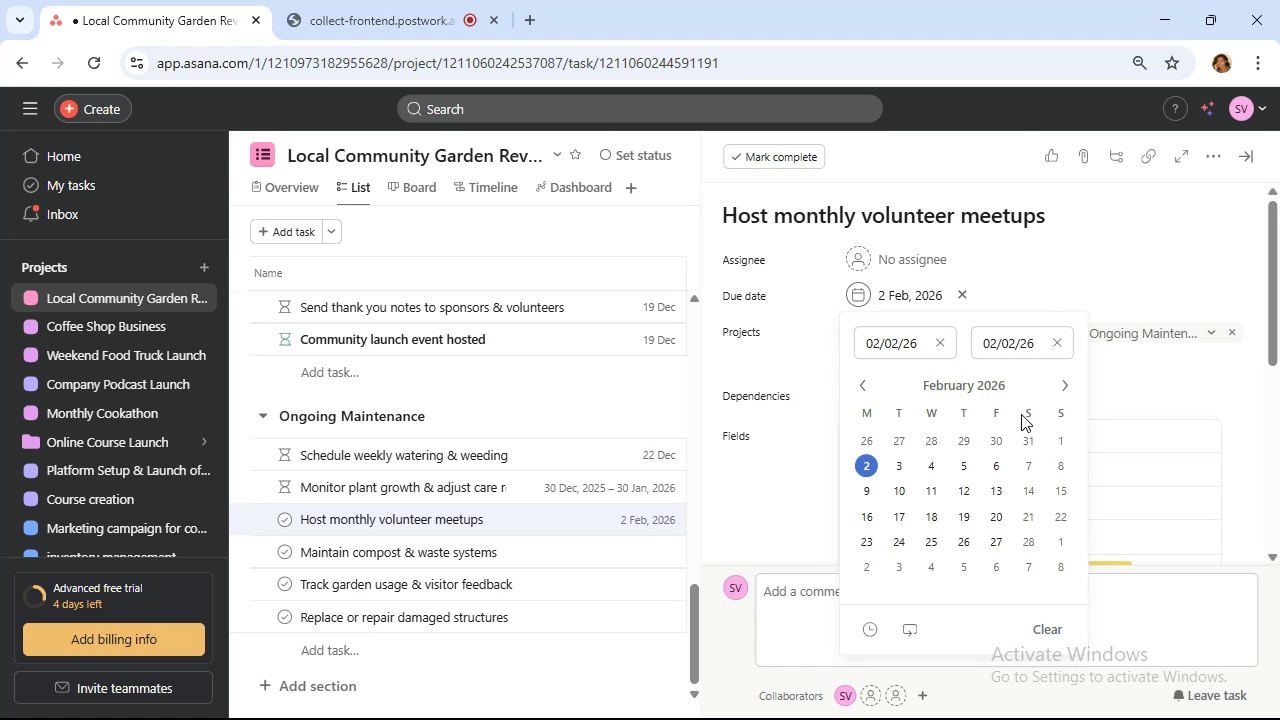 
wait(18.82)
 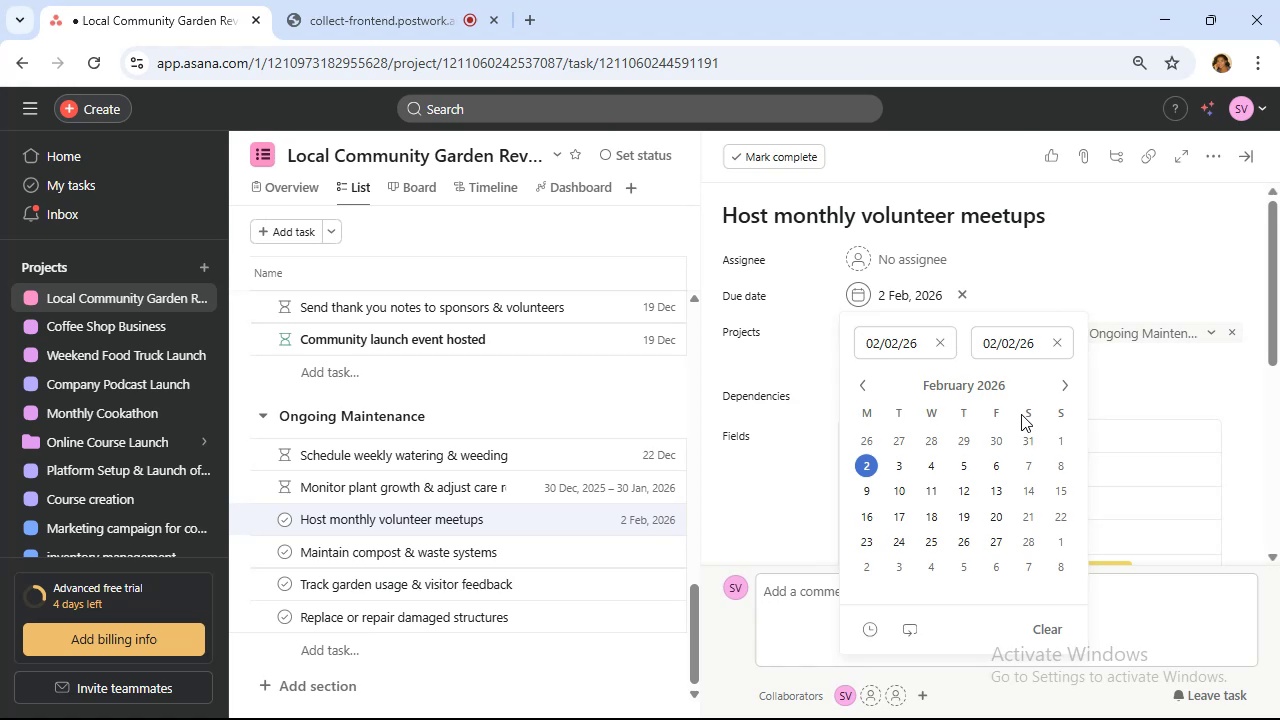 
left_click([1067, 391])
 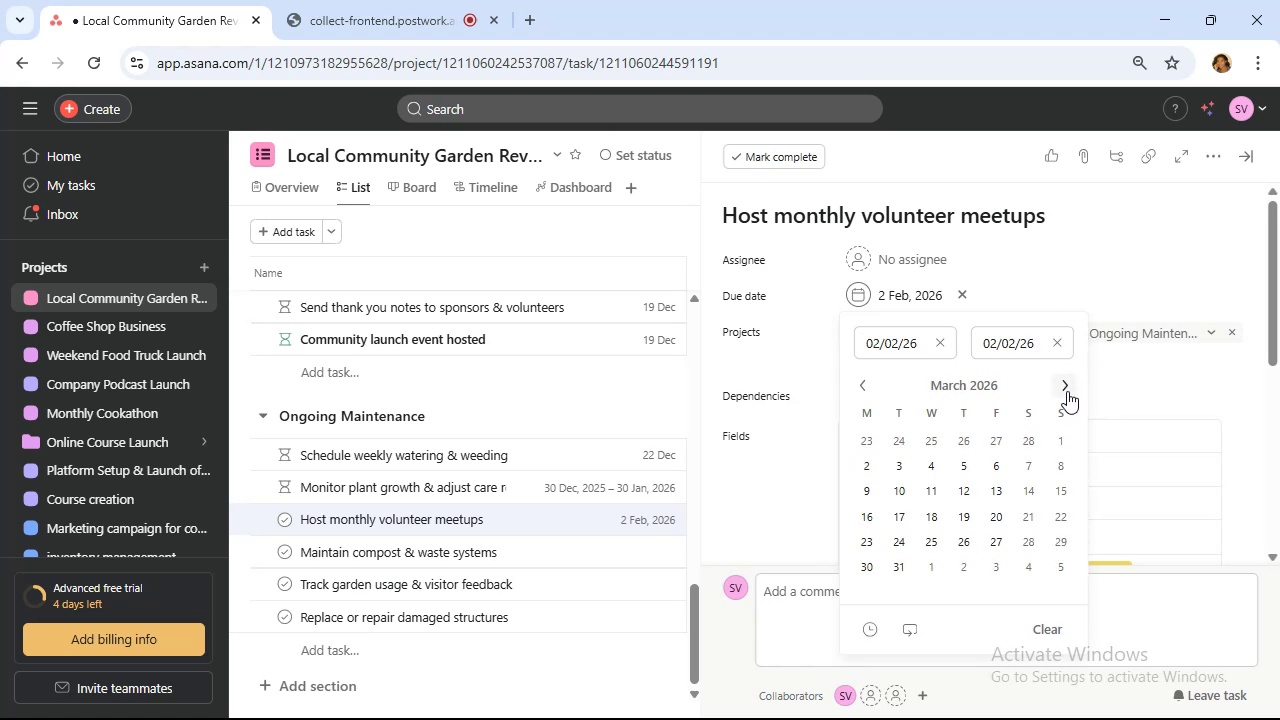 
left_click([1067, 391])
 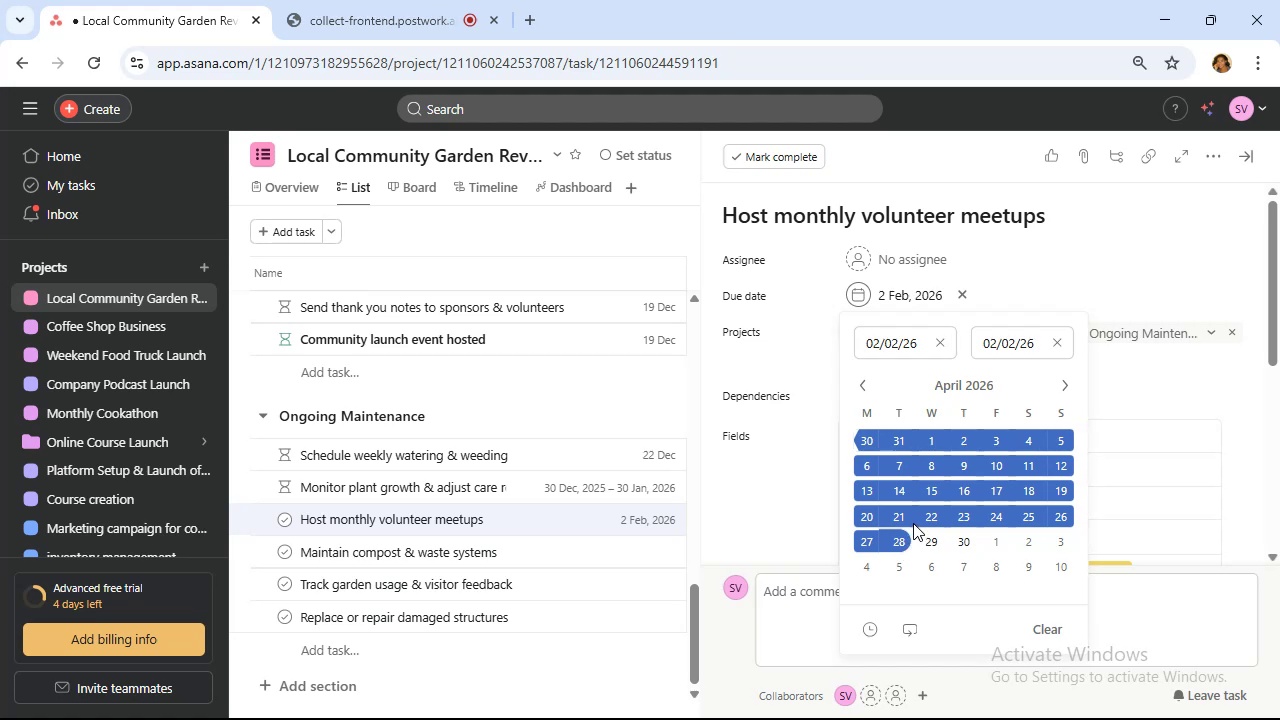 
wait(8.05)
 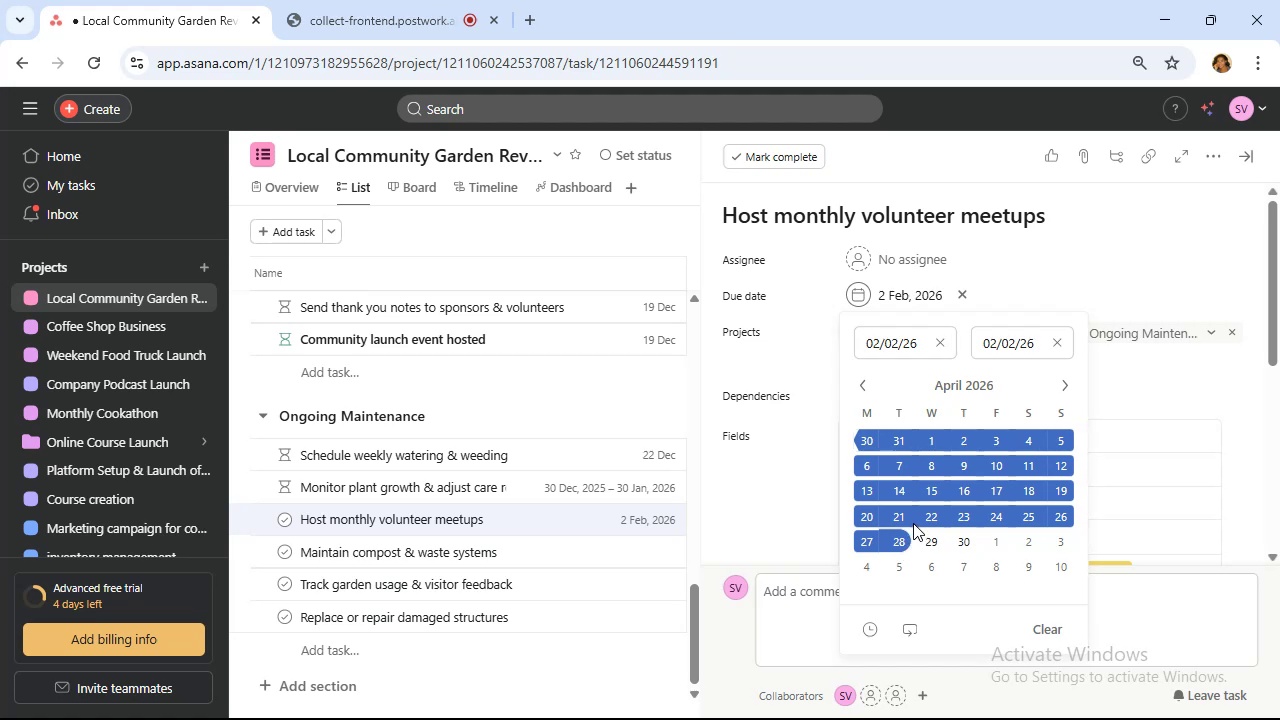 
left_click([962, 537])
 